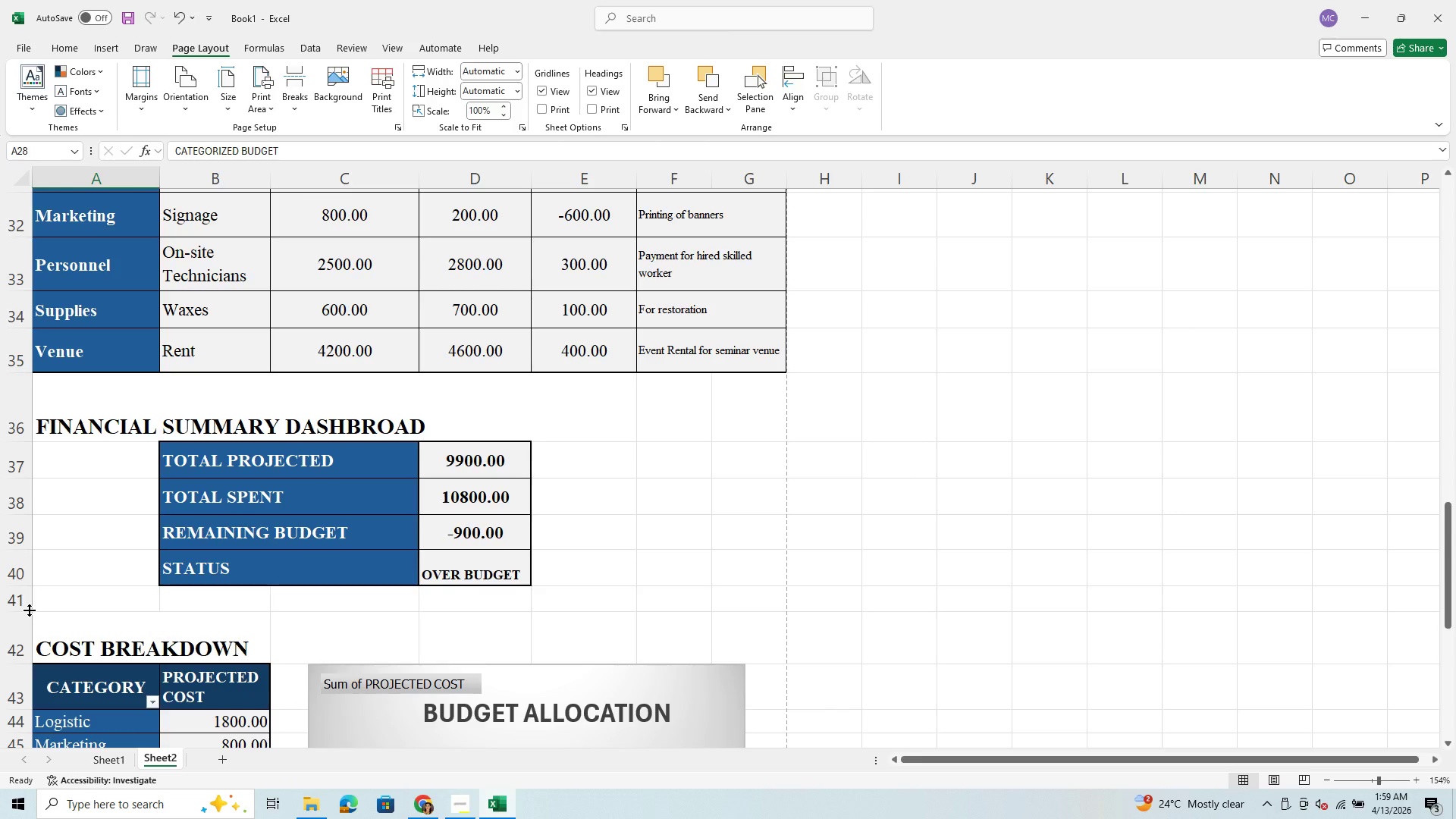 
left_click_drag(start_coordinate=[29, 610], to_coordinate=[39, 584])
 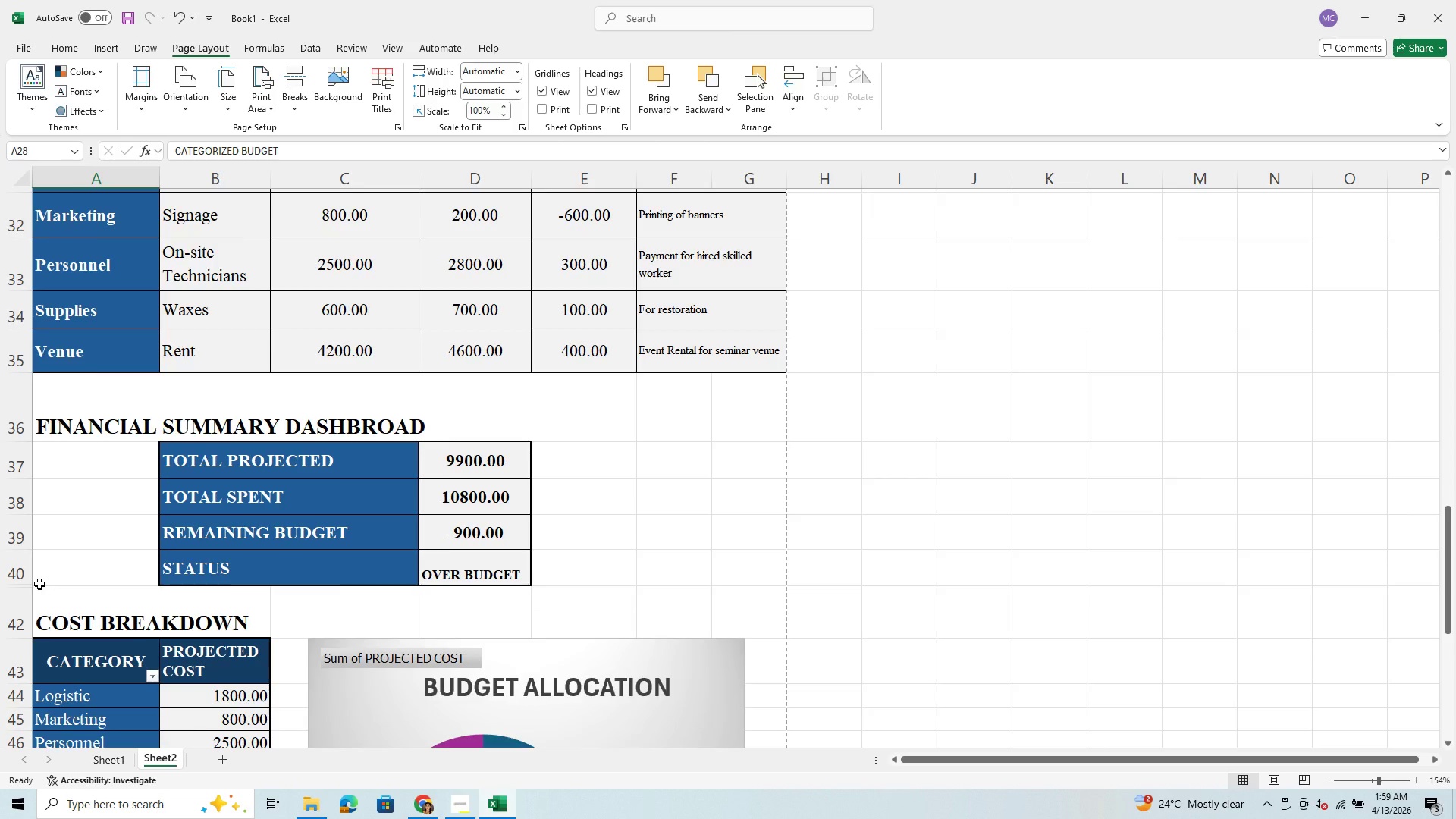 
scroll: coordinate [39, 584], scroll_direction: down, amount: 4.0
 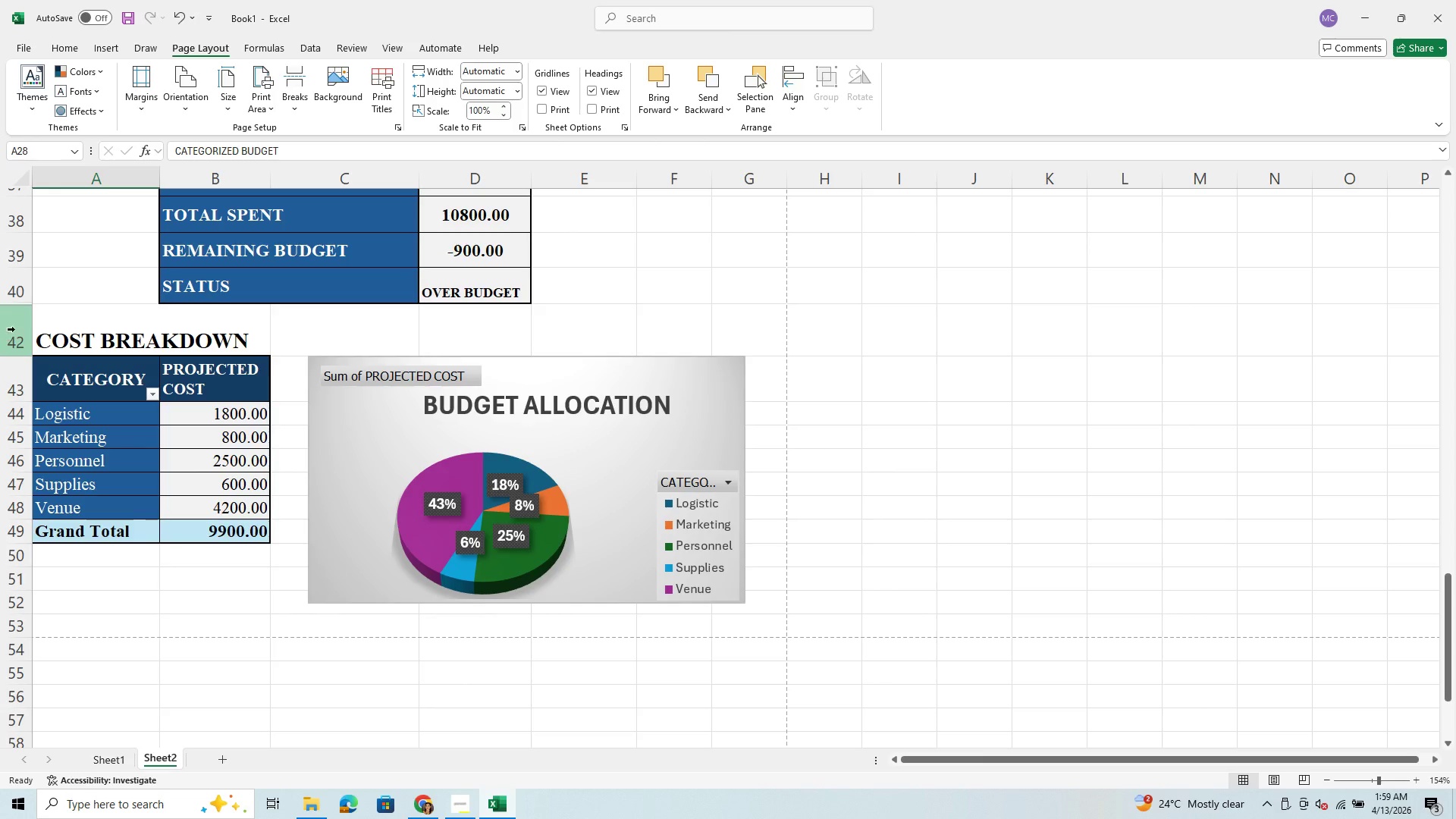 
left_click_drag(start_coordinate=[23, 303], to_coordinate=[23, 318])
 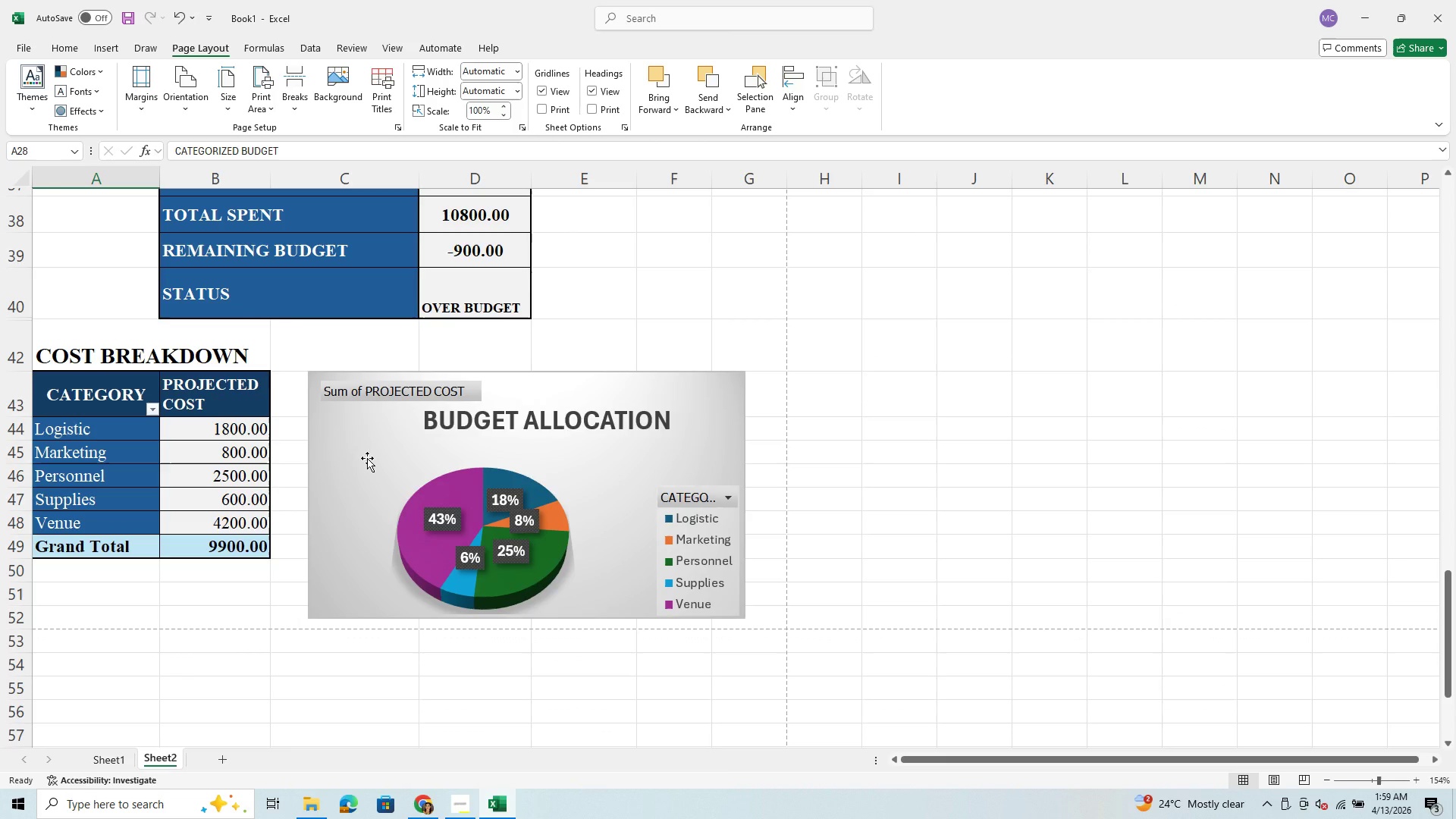 
scroll: coordinate [367, 458], scroll_direction: up, amount: 10.0
 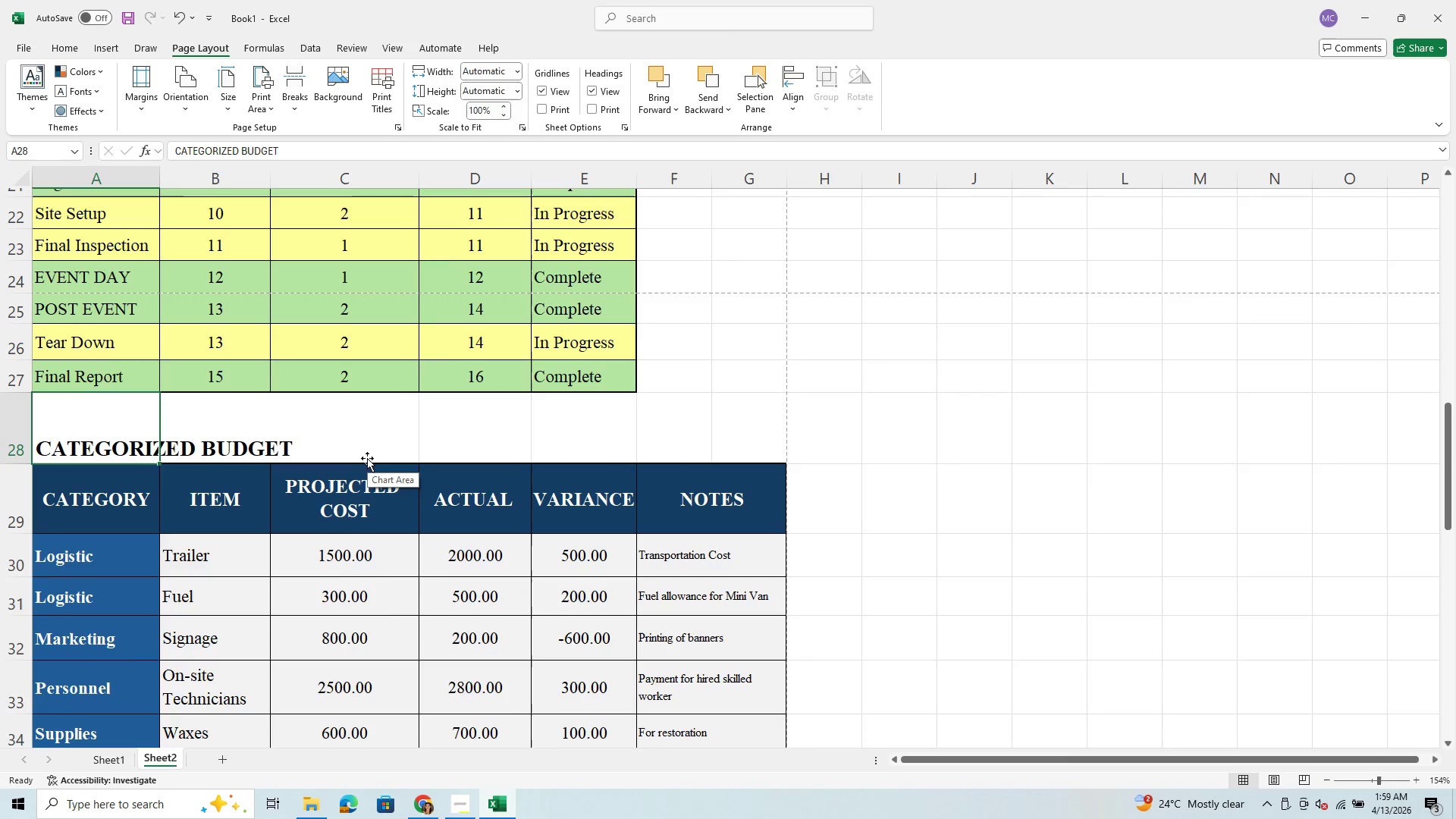 
left_click([375, 430])
 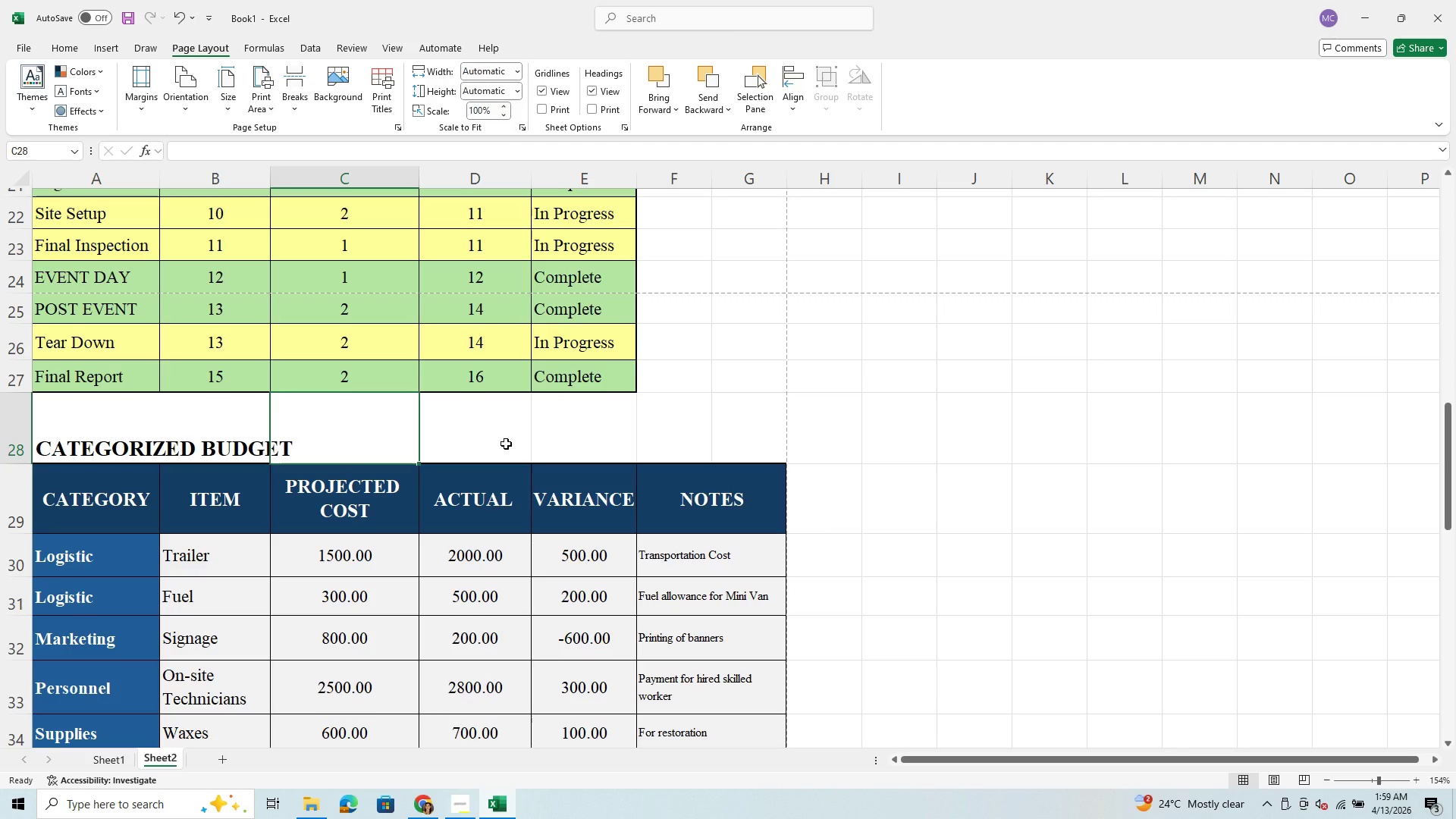 
left_click([518, 447])
 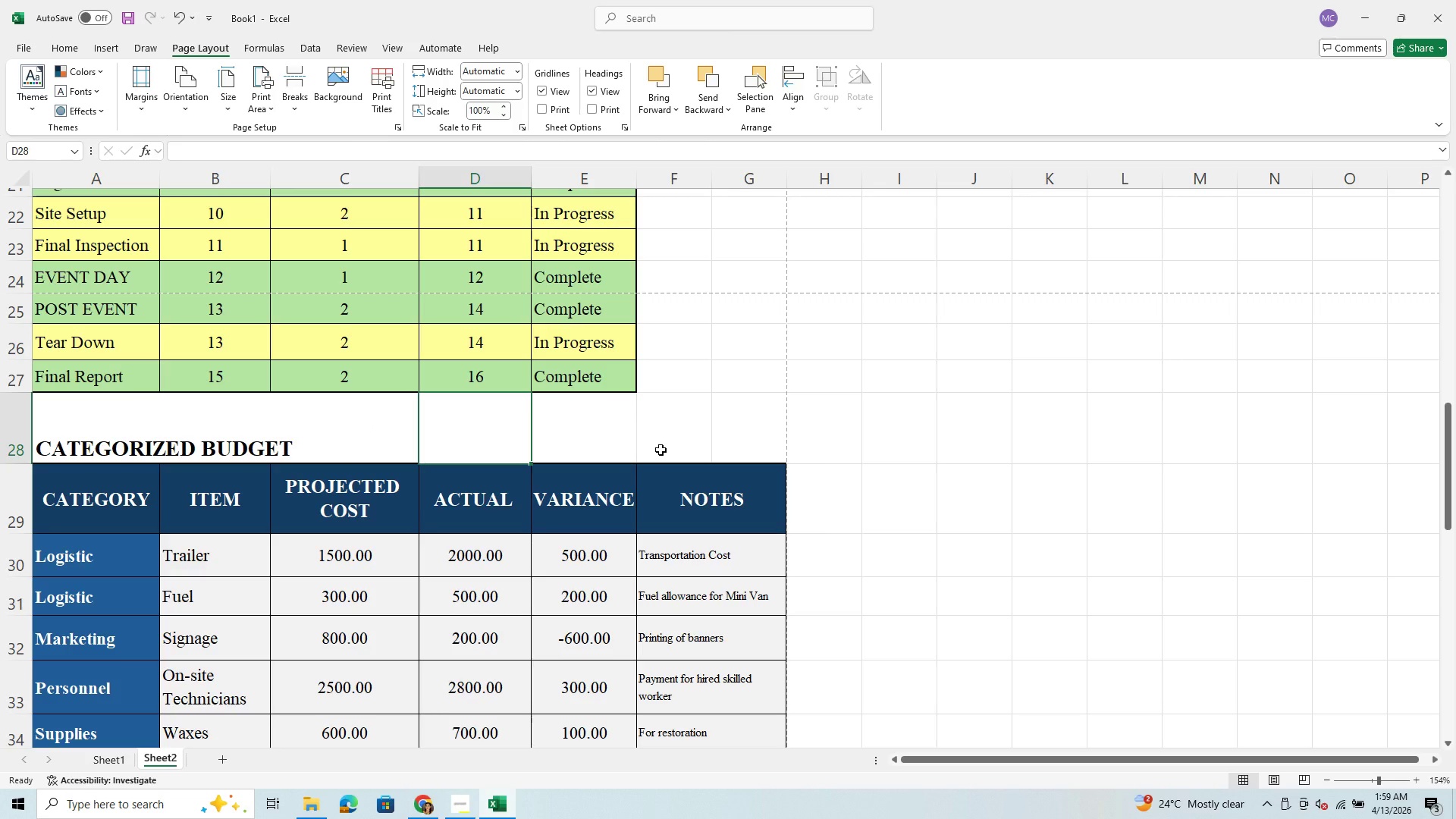 
left_click([661, 450])
 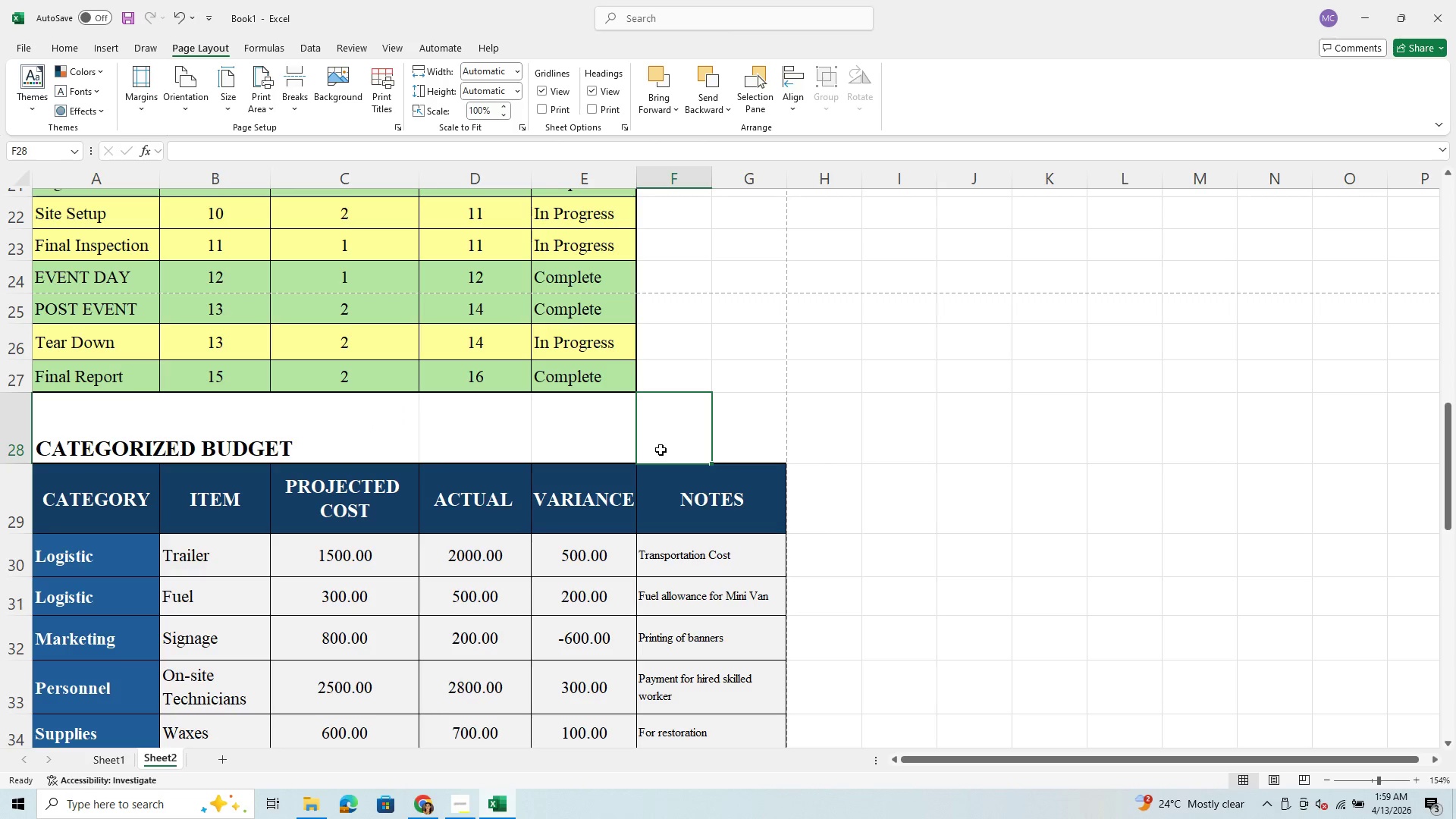 
scroll: coordinate [661, 450], scroll_direction: up, amount: 11.0
 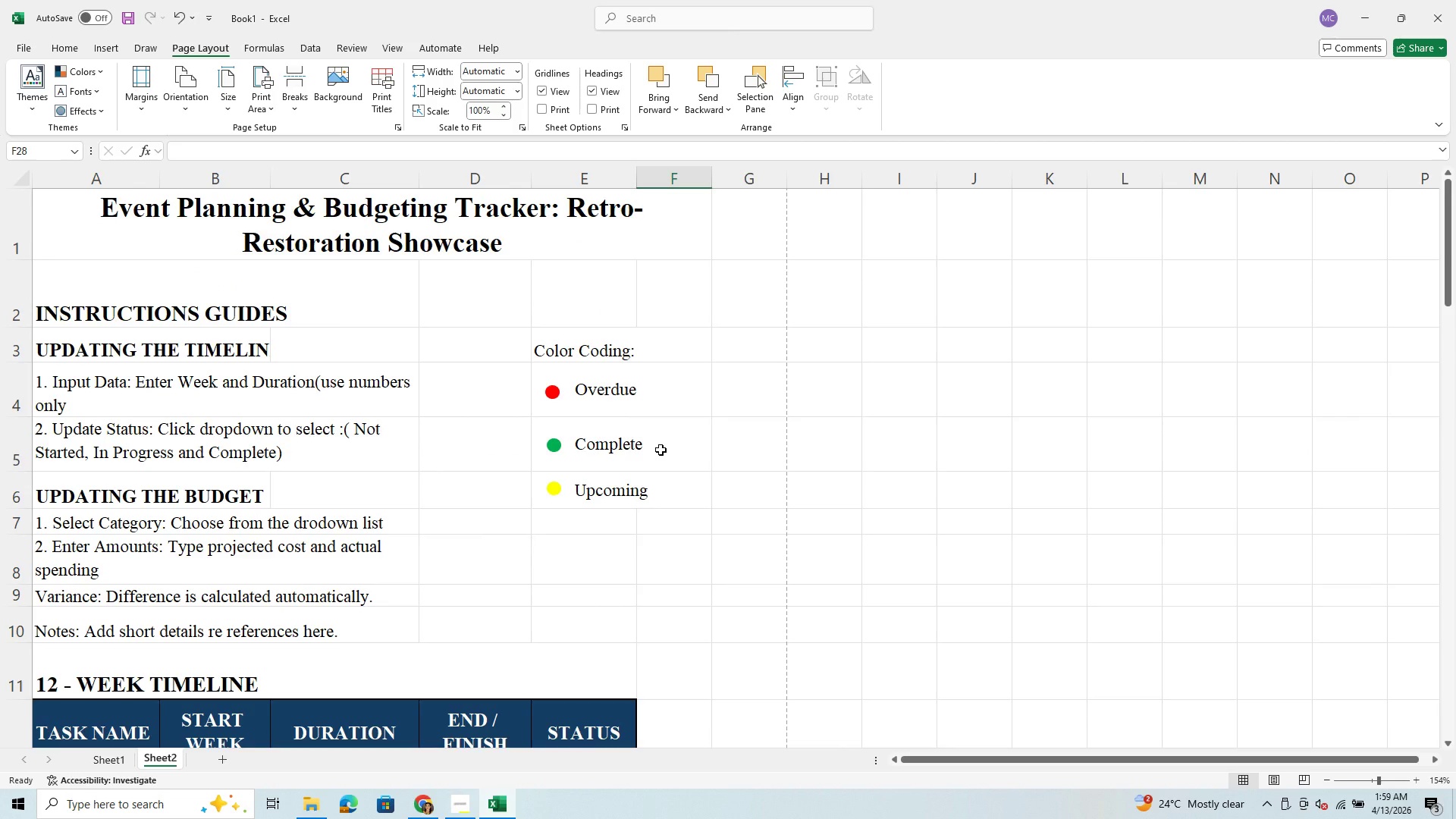 
key(Control+S)
 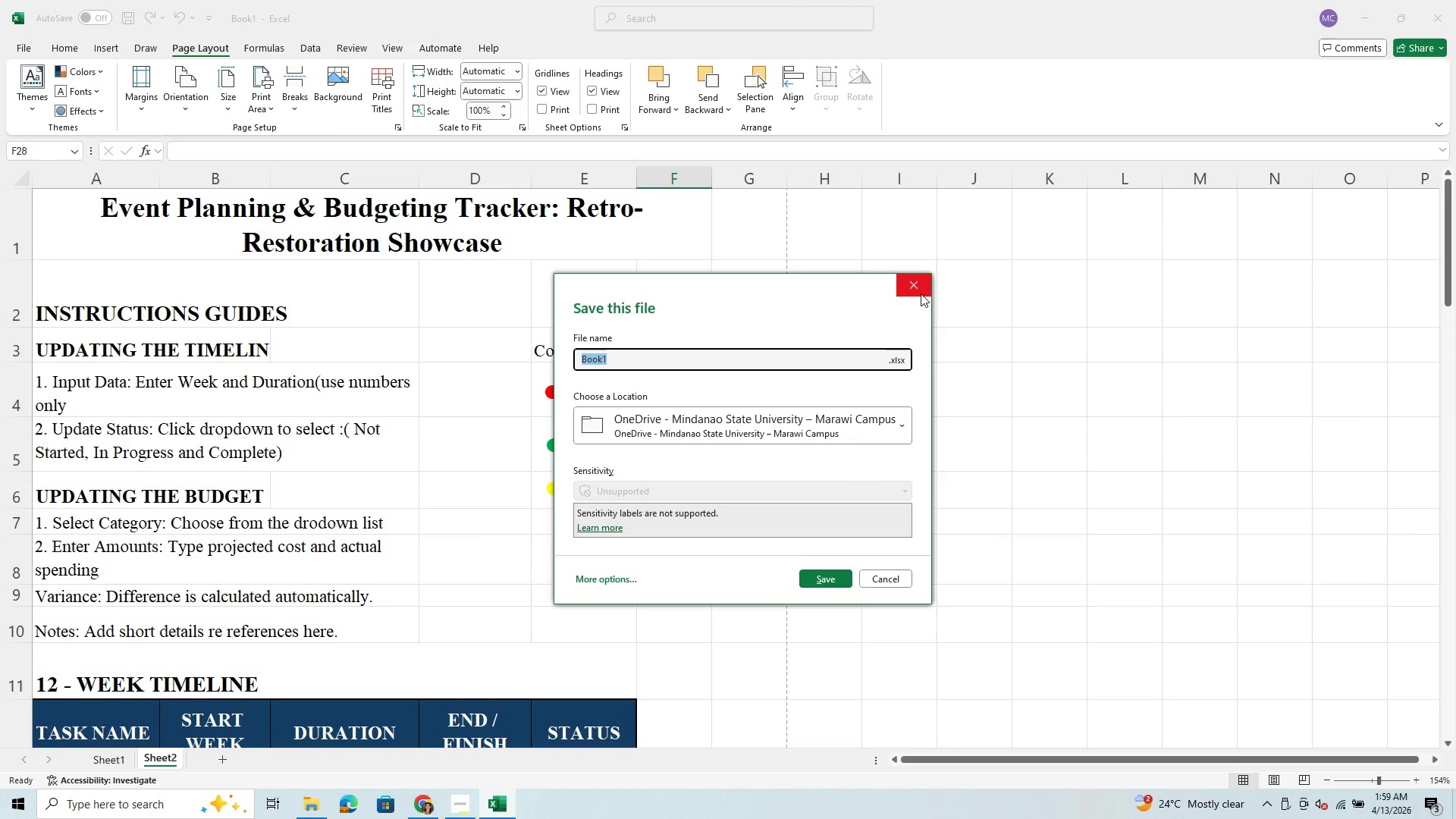 
left_click([920, 283])
 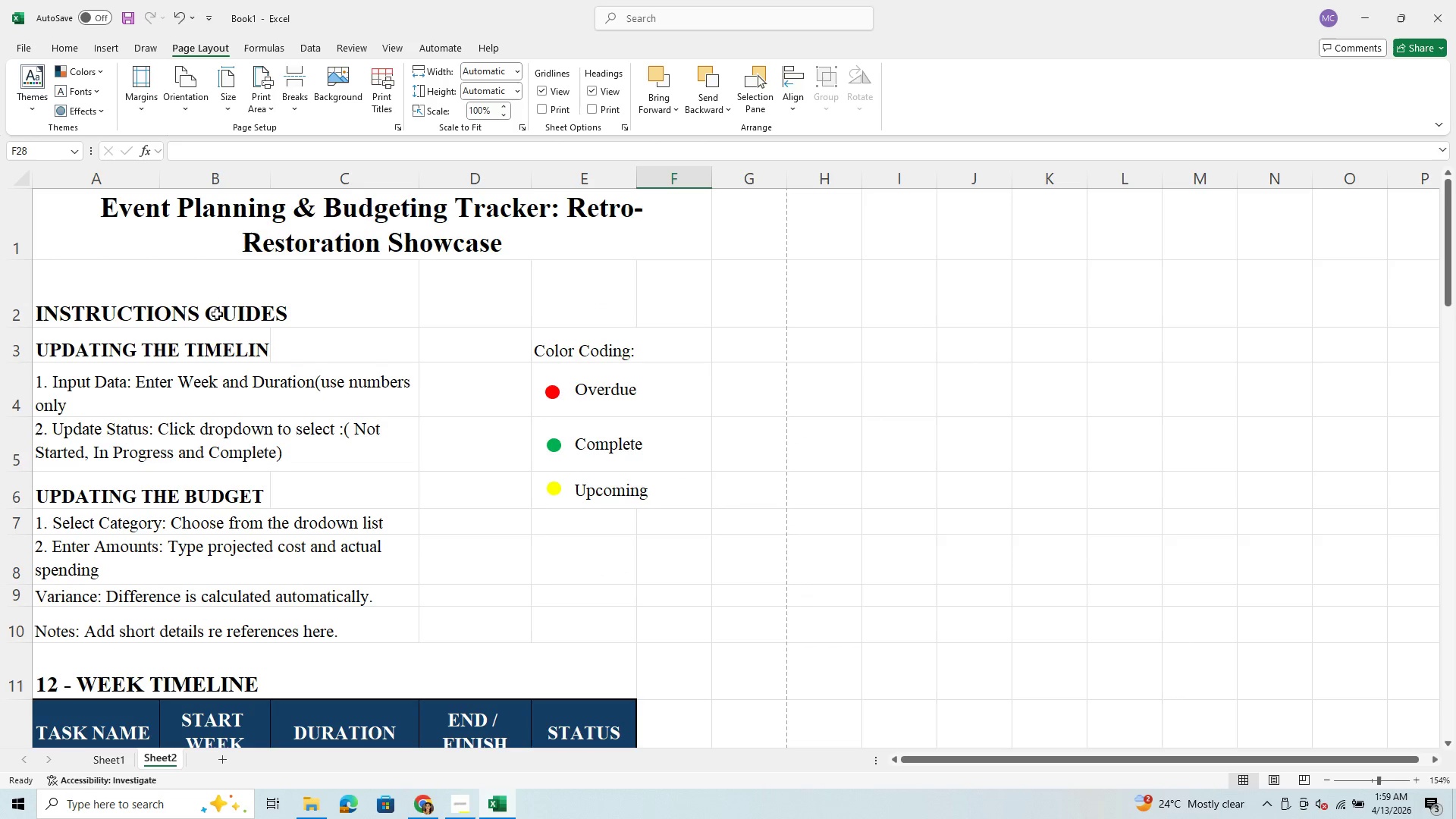 
scroll: coordinate [212, 312], scroll_direction: up, amount: 2.0
 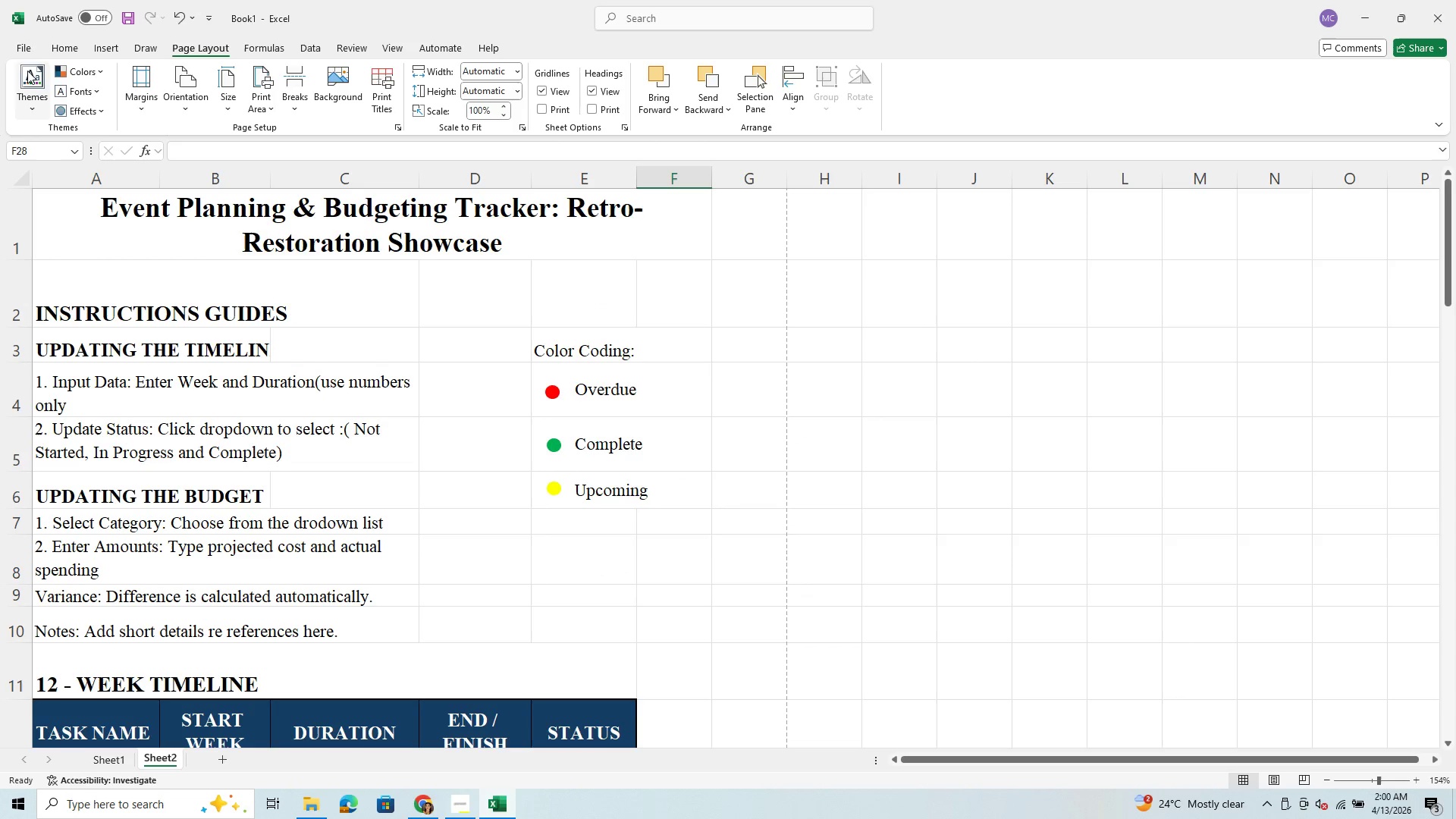 
left_click([26, 51])
 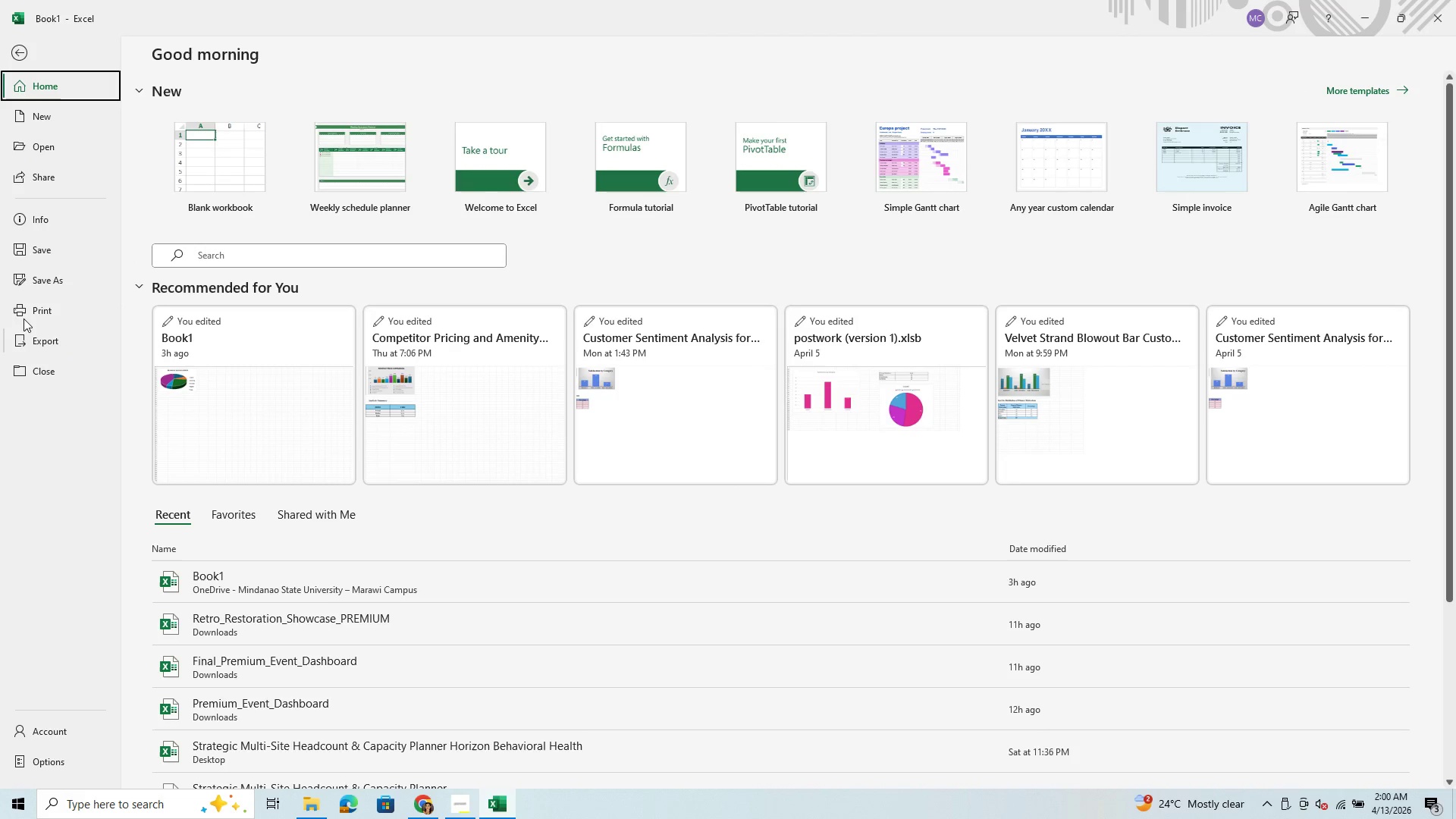 
wait(5.27)
 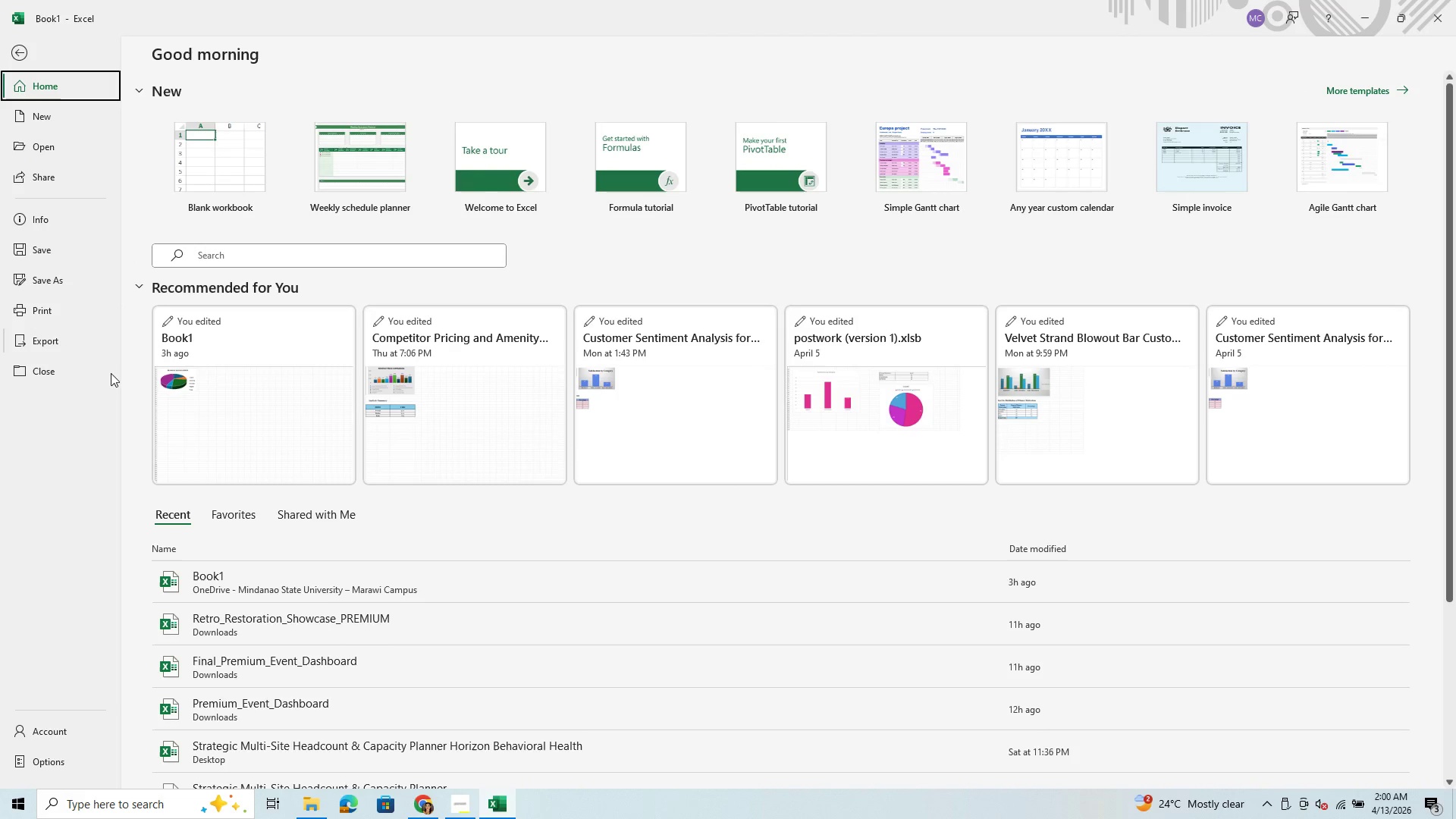 
left_click([31, 312])
 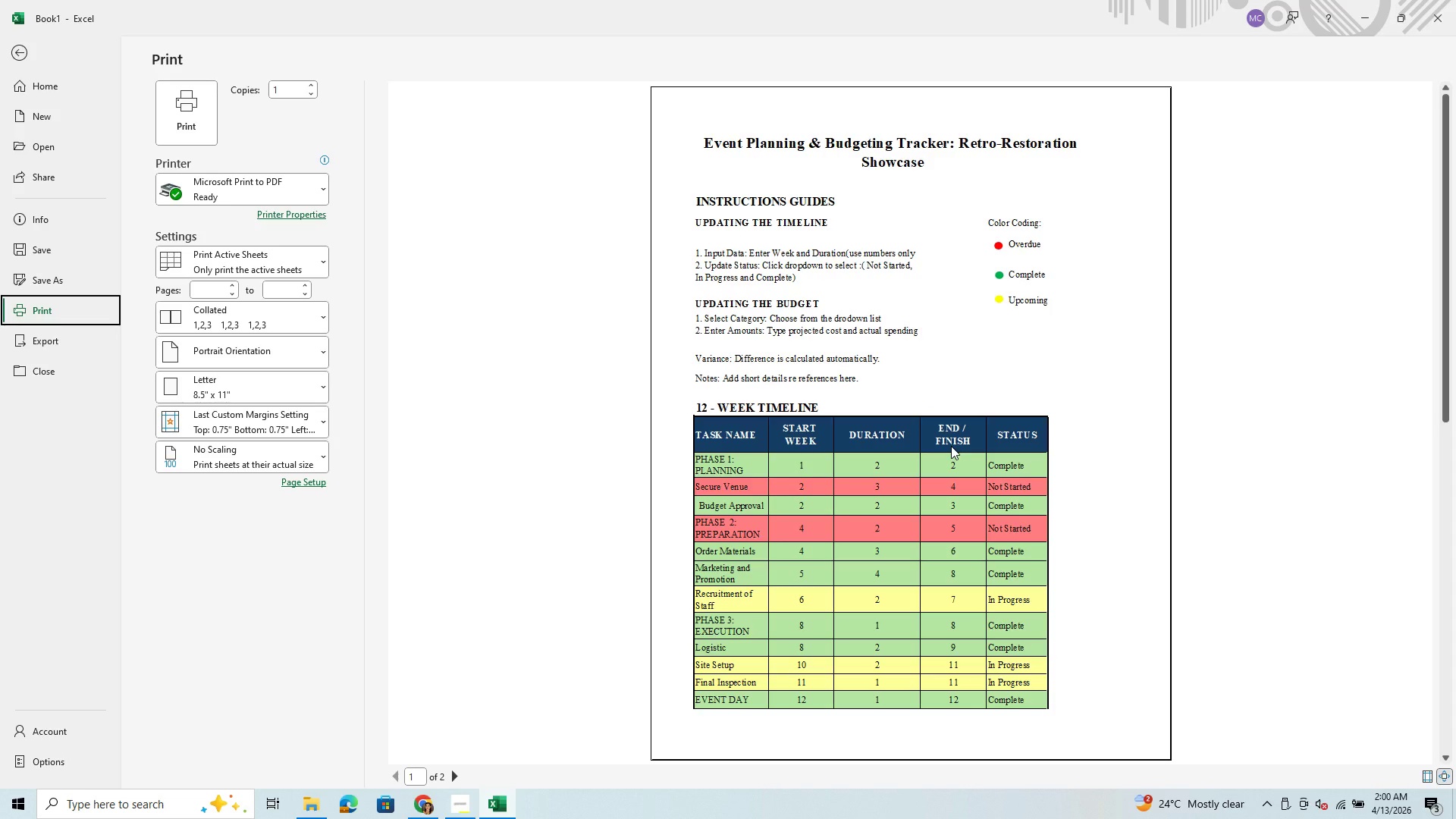 
wait(8.91)
 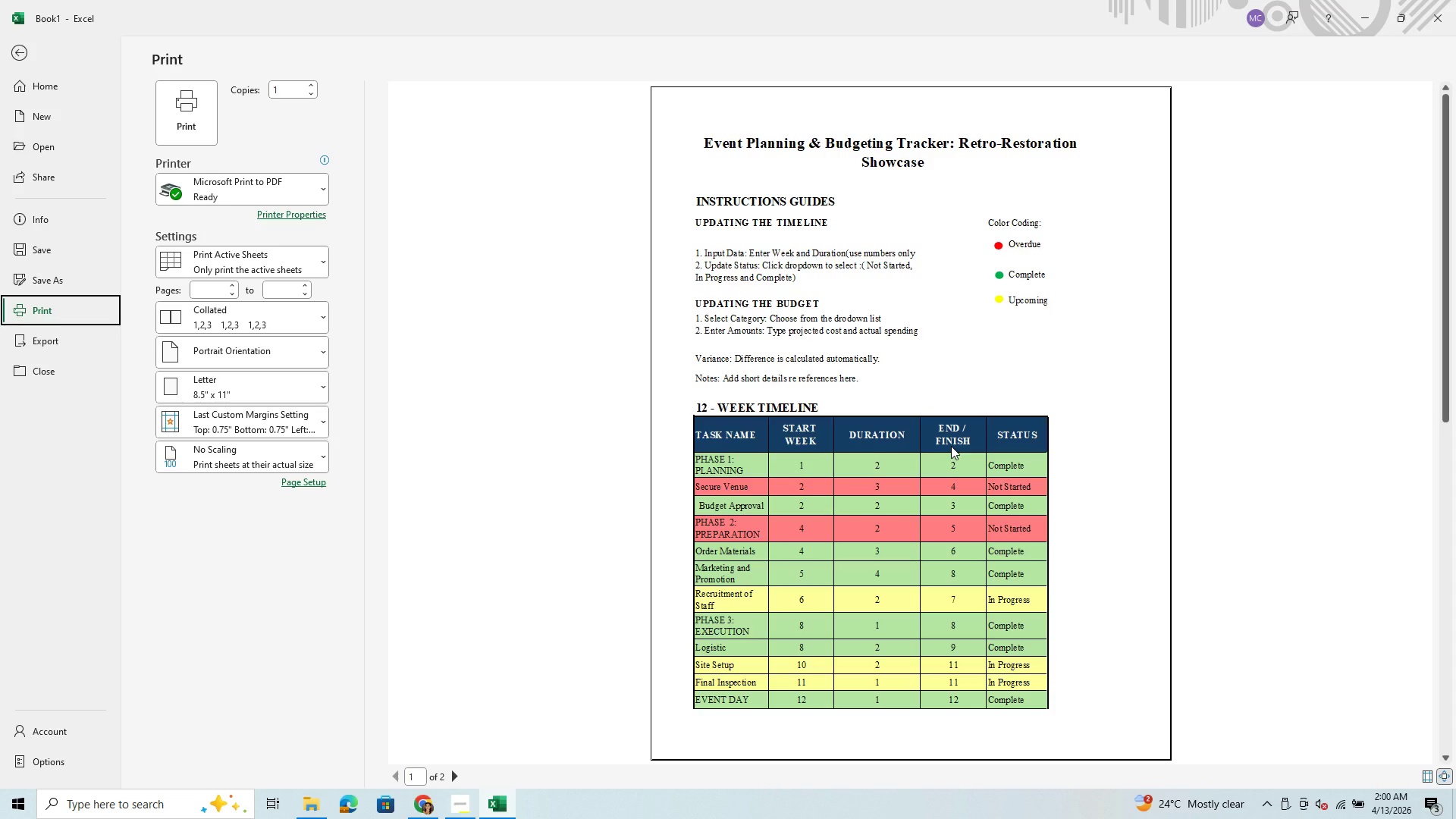 
scroll: coordinate [953, 452], scroll_direction: down, amount: 2.0
 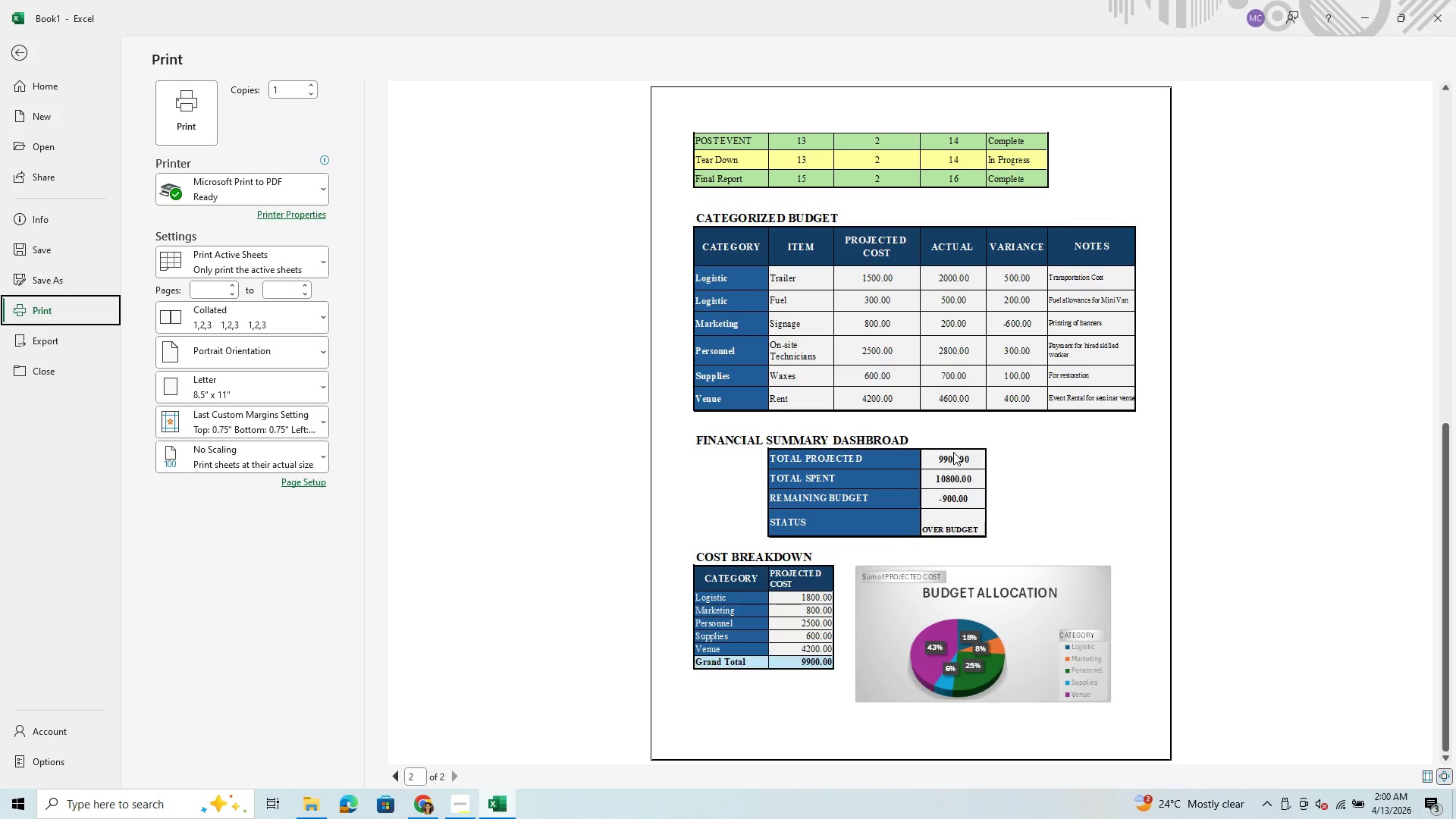 
wait(7.1)
 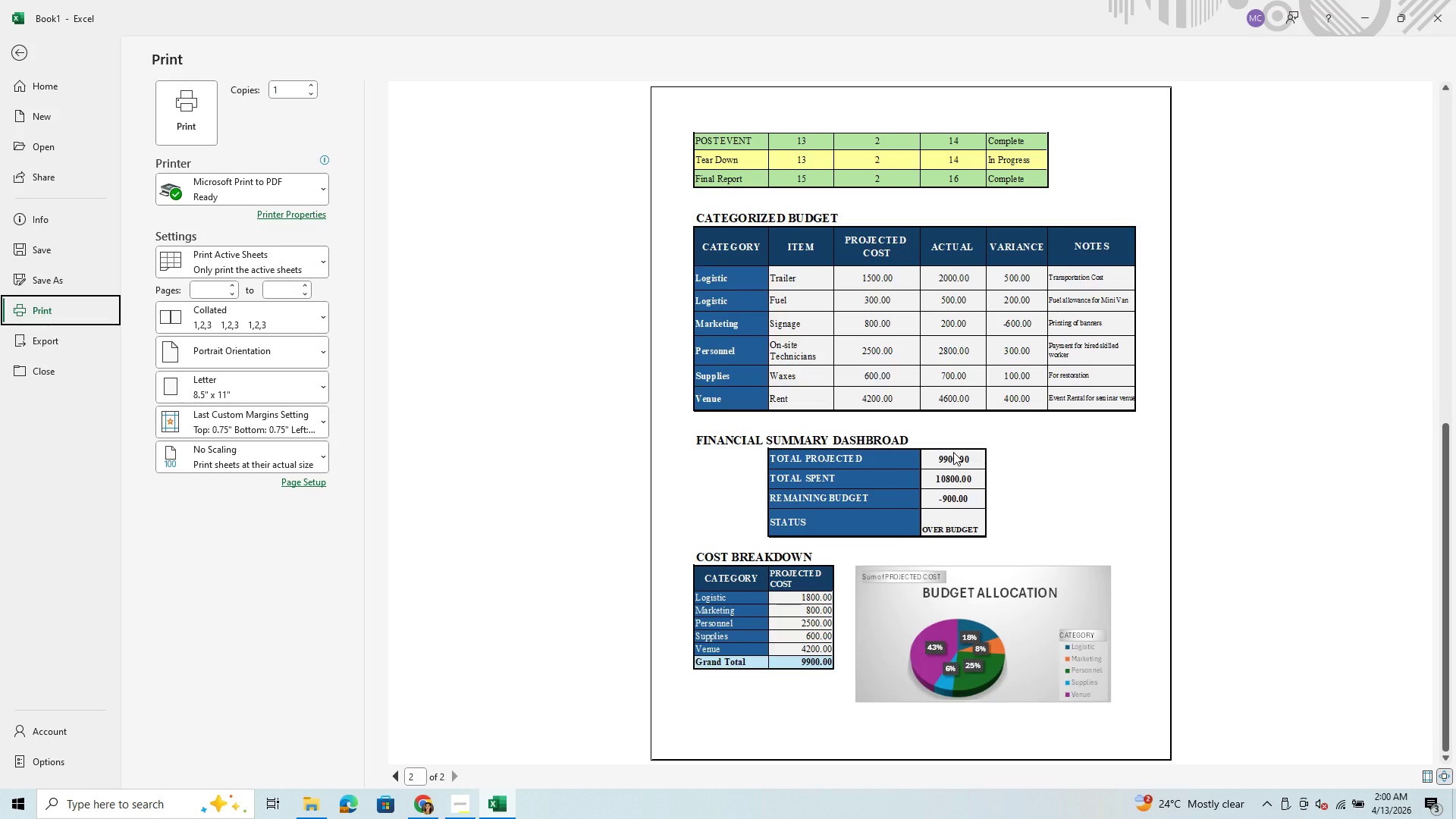 
scroll: coordinate [953, 452], scroll_direction: up, amount: 2.0
 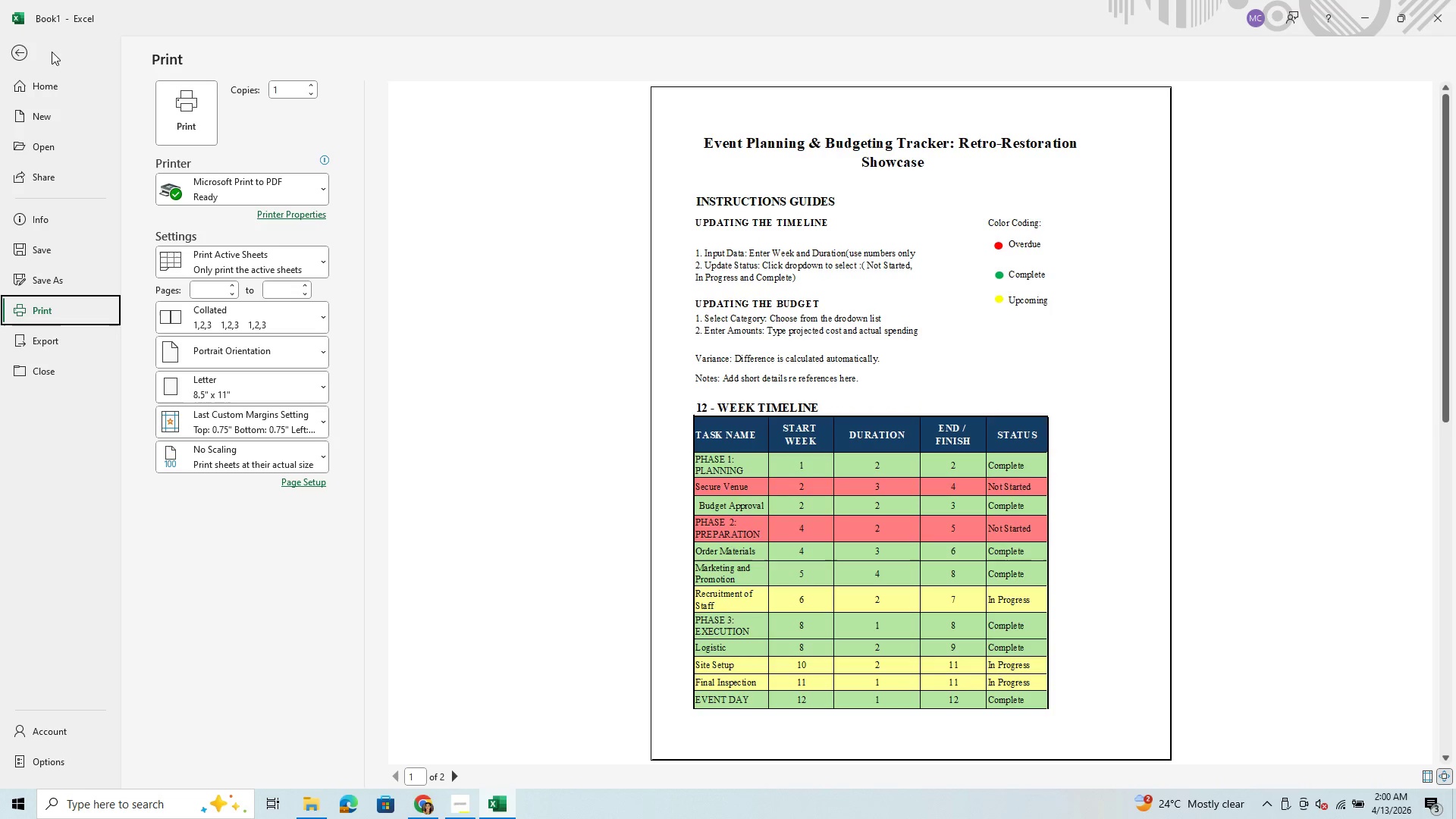 
left_click([19, 57])
 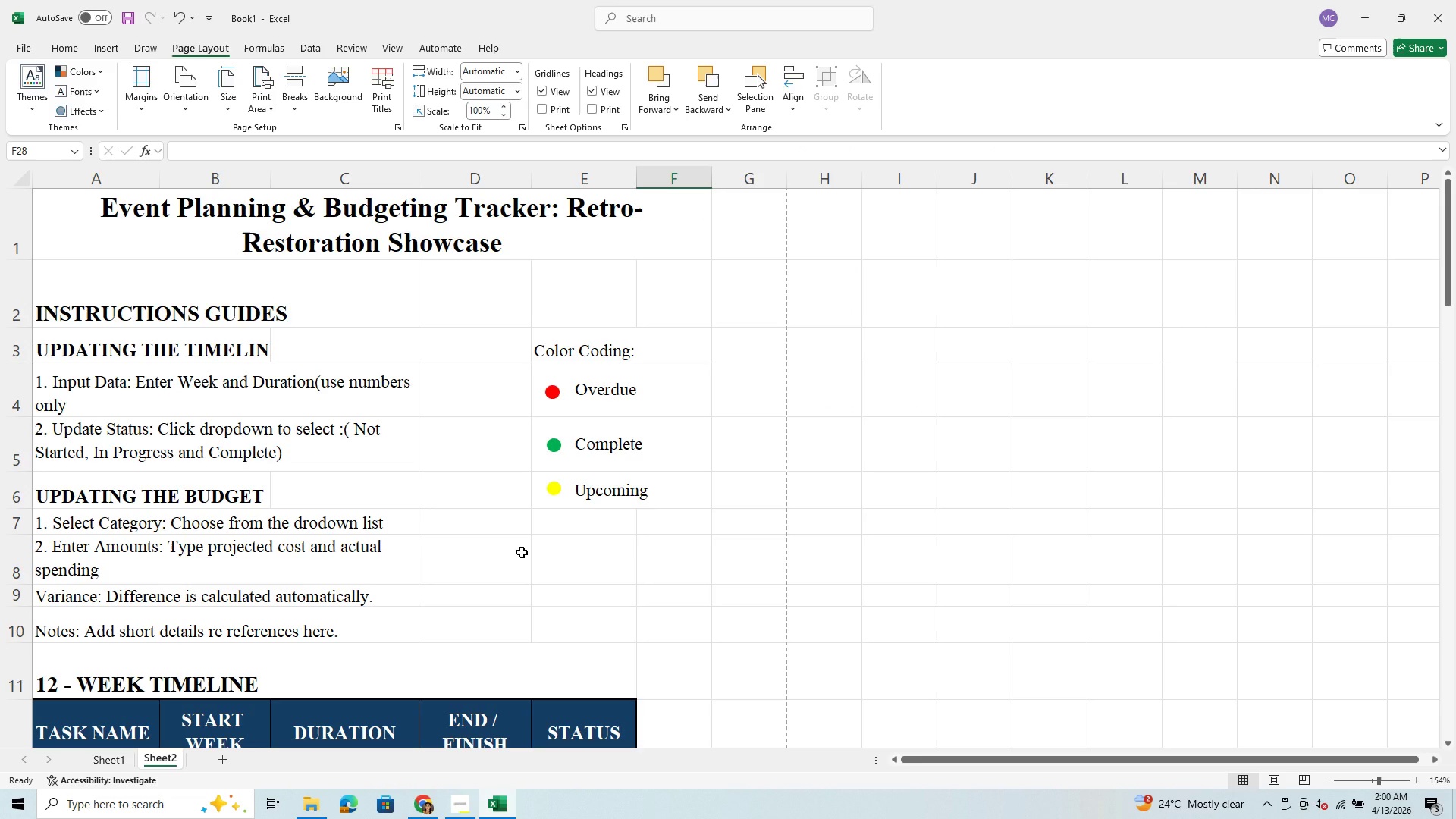 
scroll: coordinate [524, 551], scroll_direction: down, amount: 10.0
 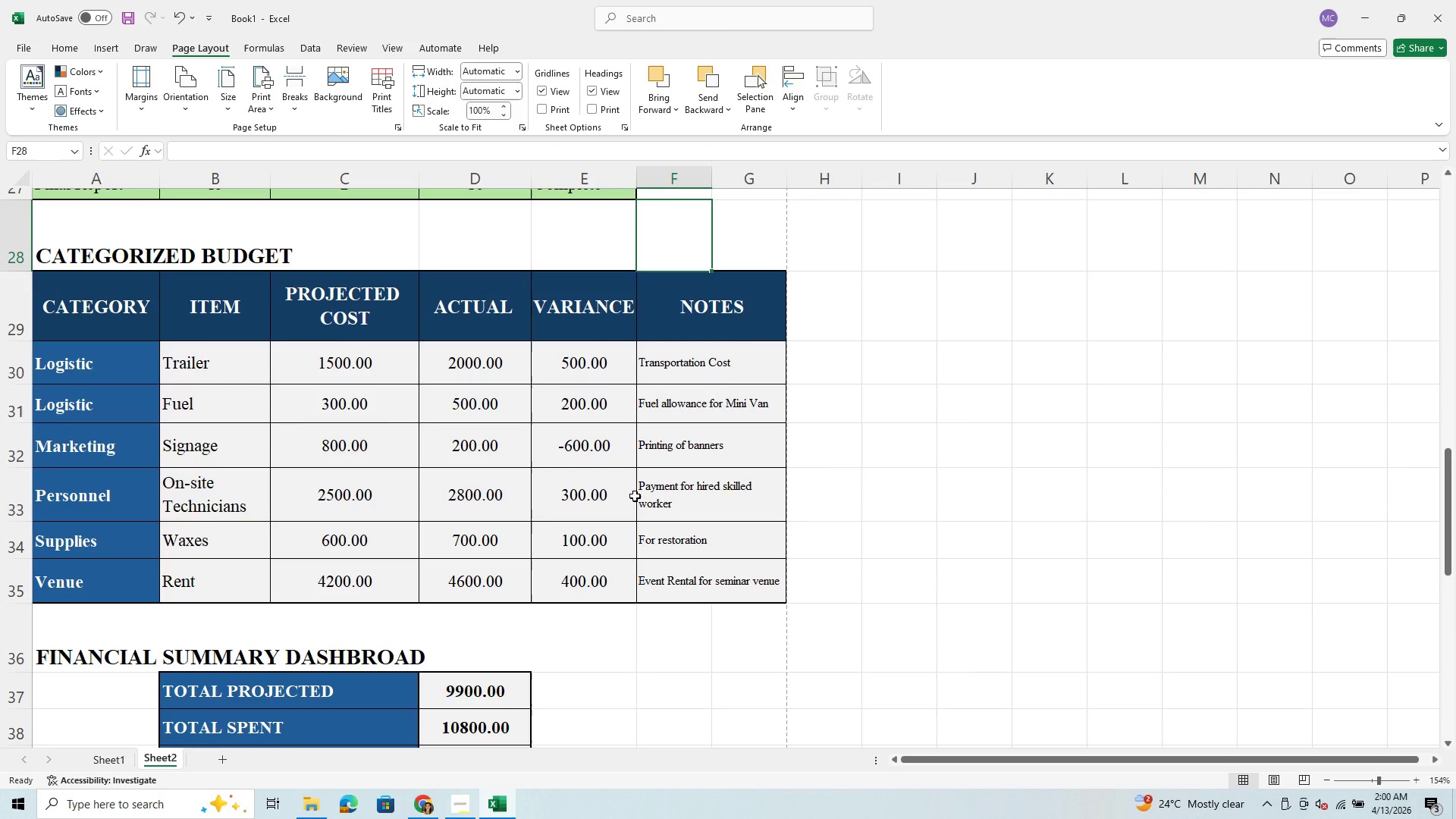 
left_click([1087, 441])
 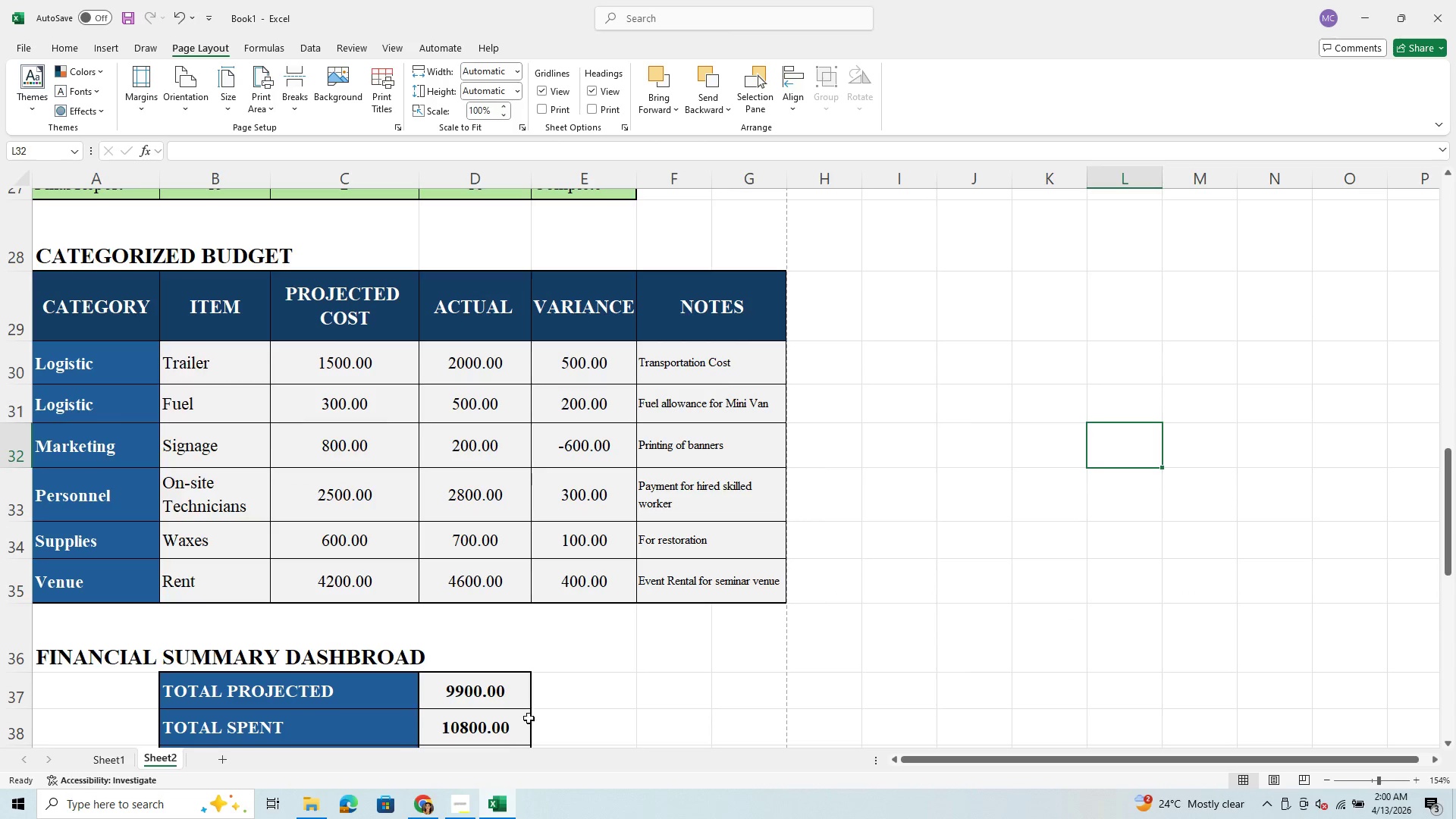 
scroll: coordinate [607, 621], scroll_direction: down, amount: 6.0
 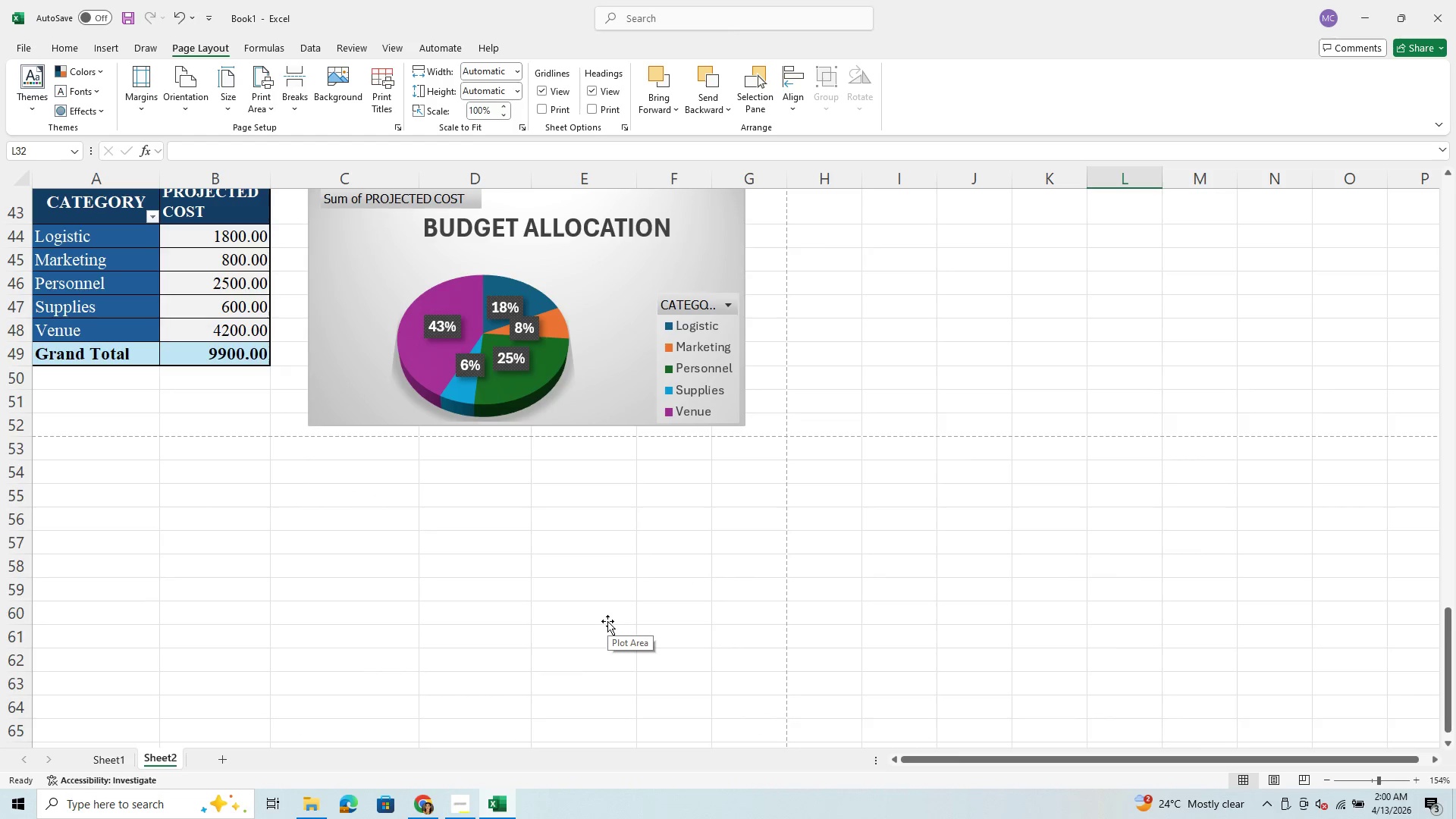 
scroll: coordinate [607, 621], scroll_direction: up, amount: 3.0
 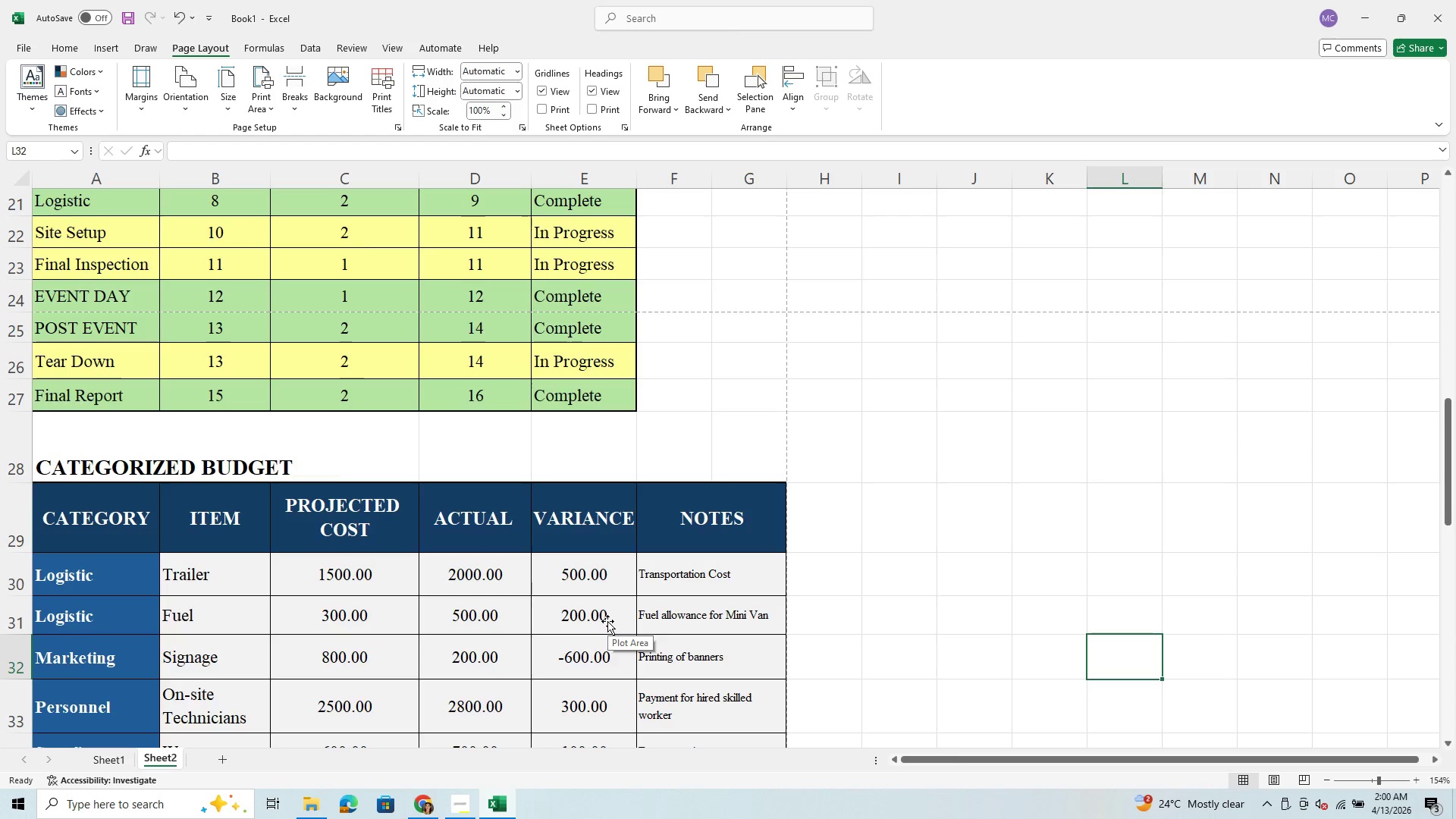 
scroll: coordinate [607, 621], scroll_direction: down, amount: 2.0
 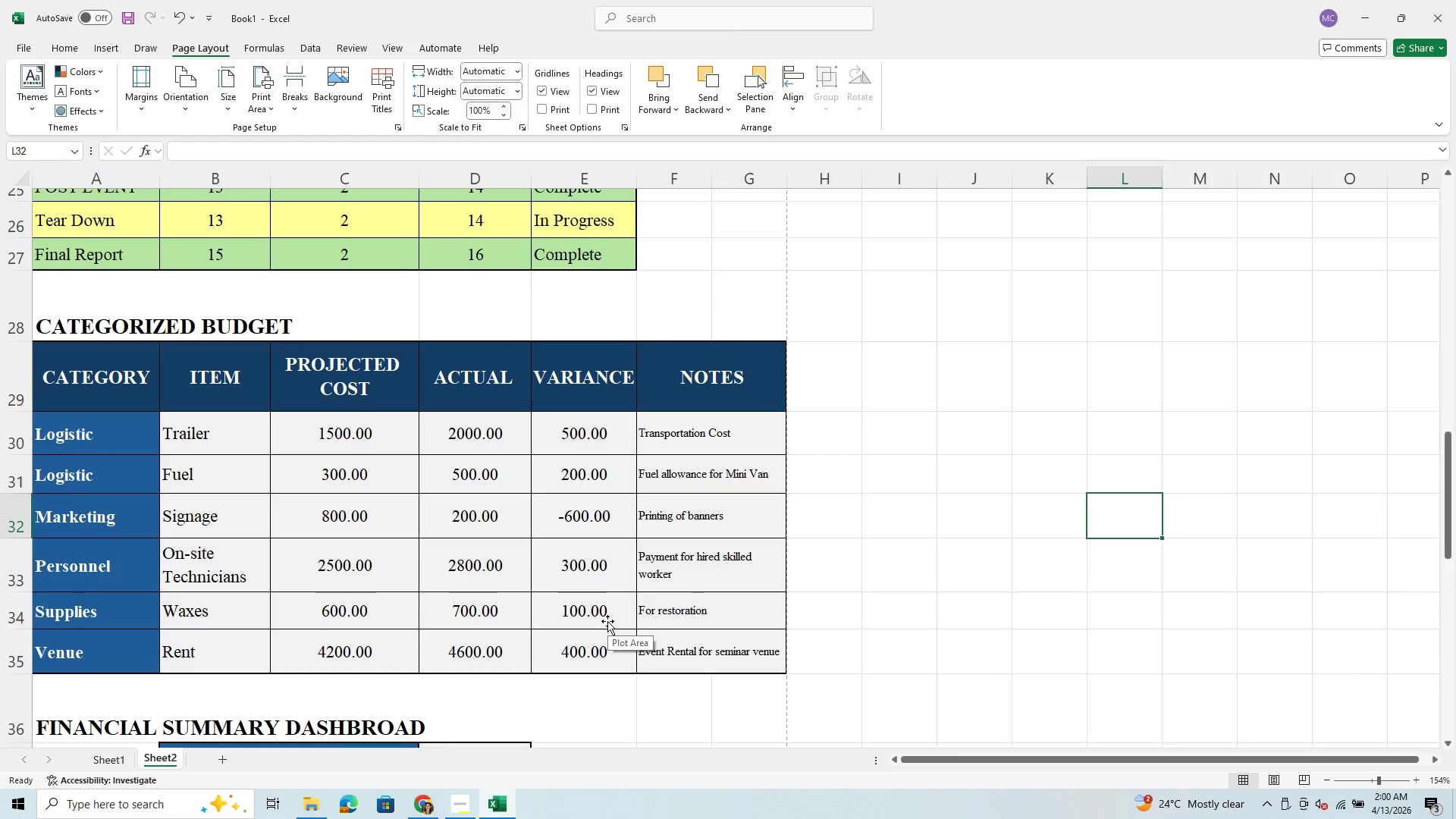 
scroll: coordinate [607, 621], scroll_direction: up, amount: 4.0
 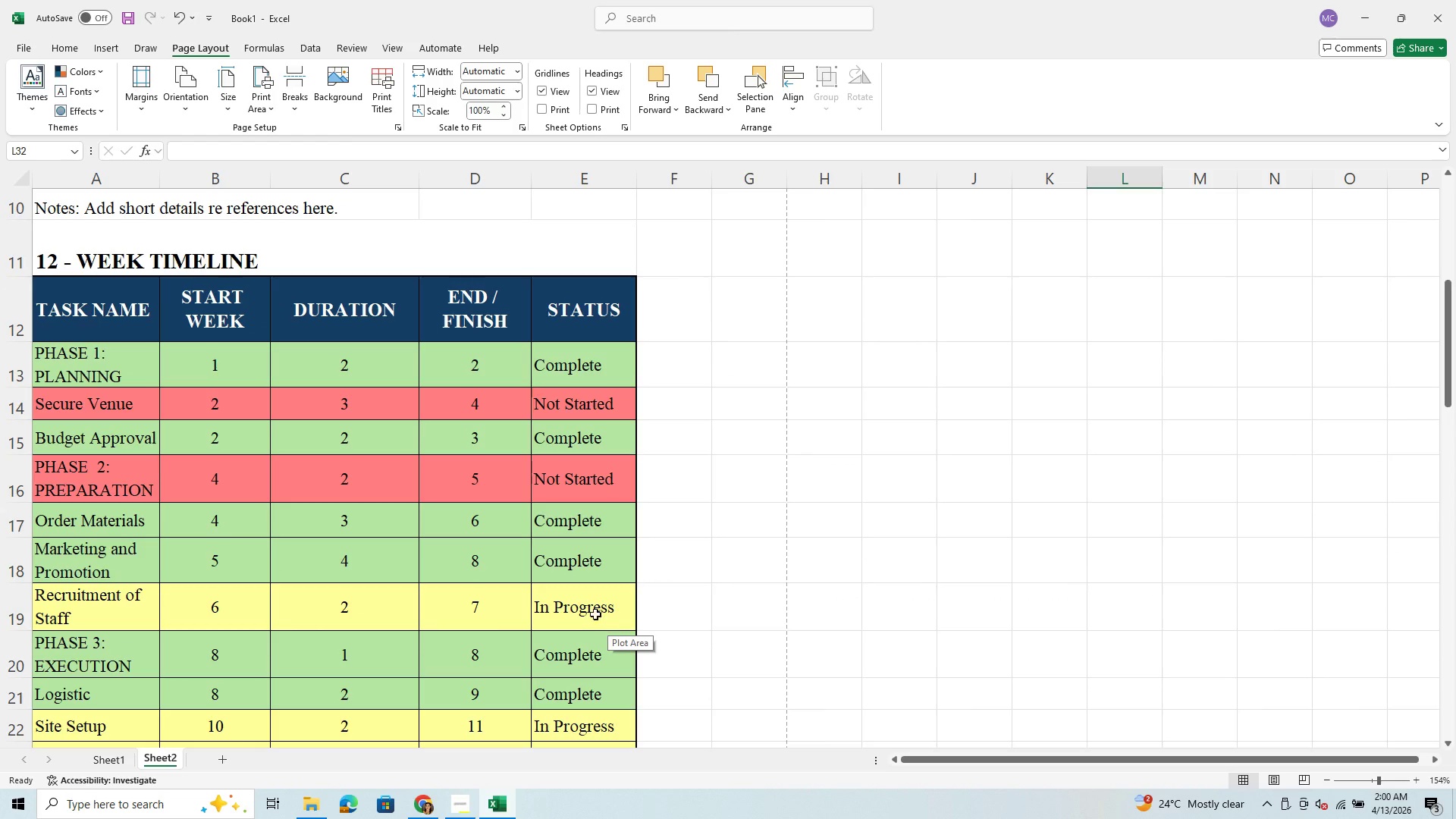 
left_click_drag(start_coordinate=[77, 347], to_coordinate=[142, 271])
 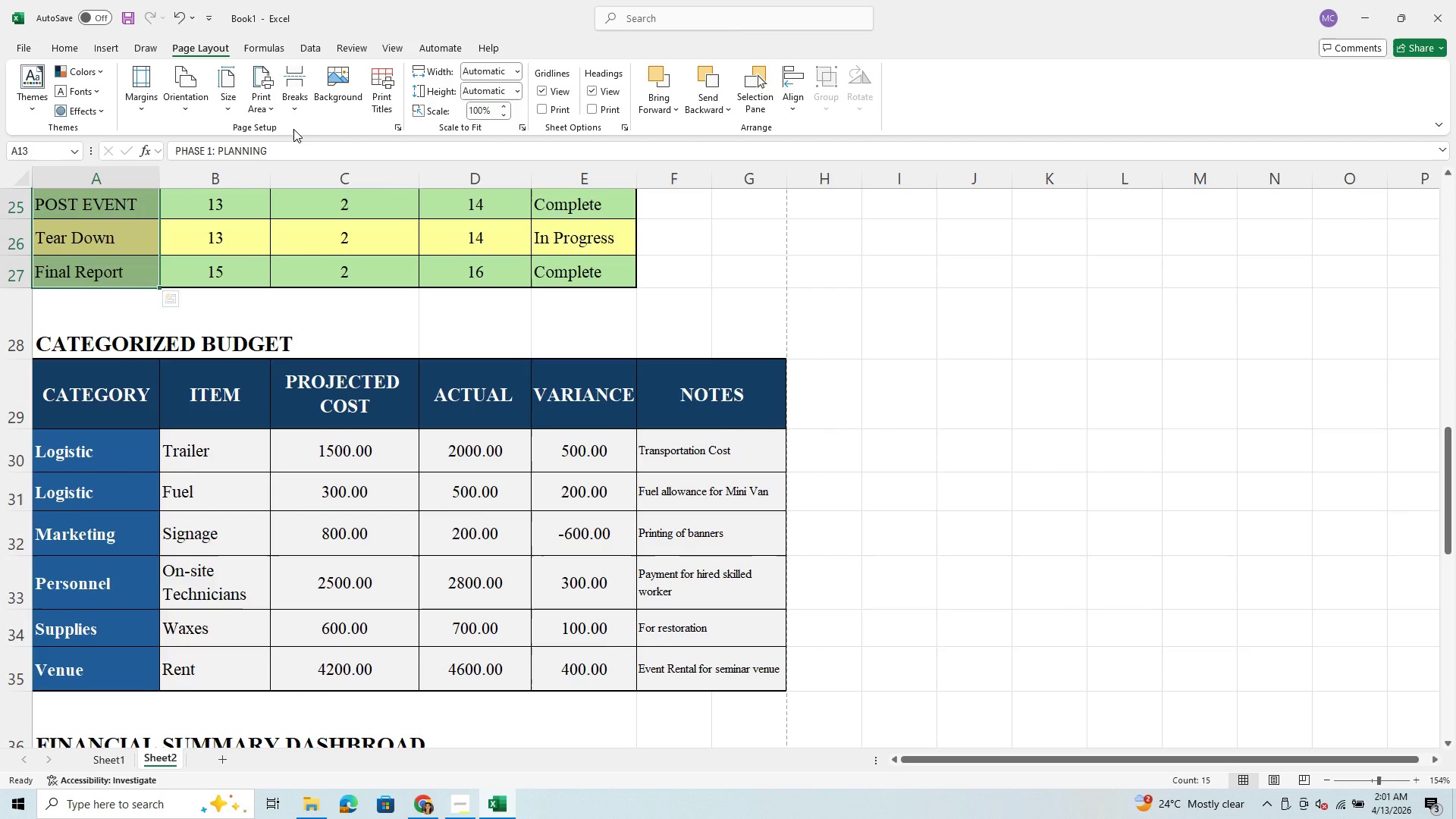 
key(Control+B)
 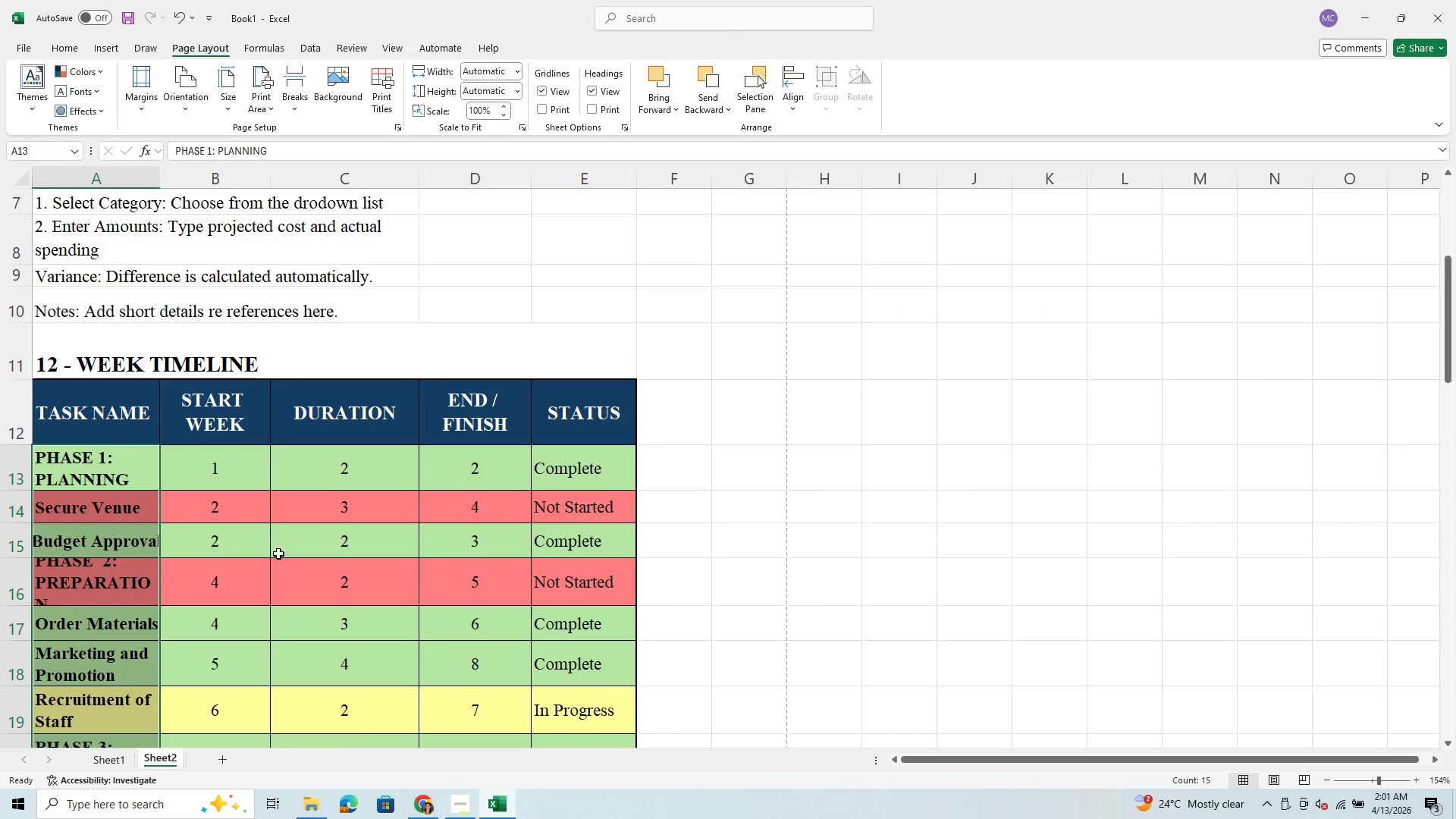 
left_click([273, 556])
 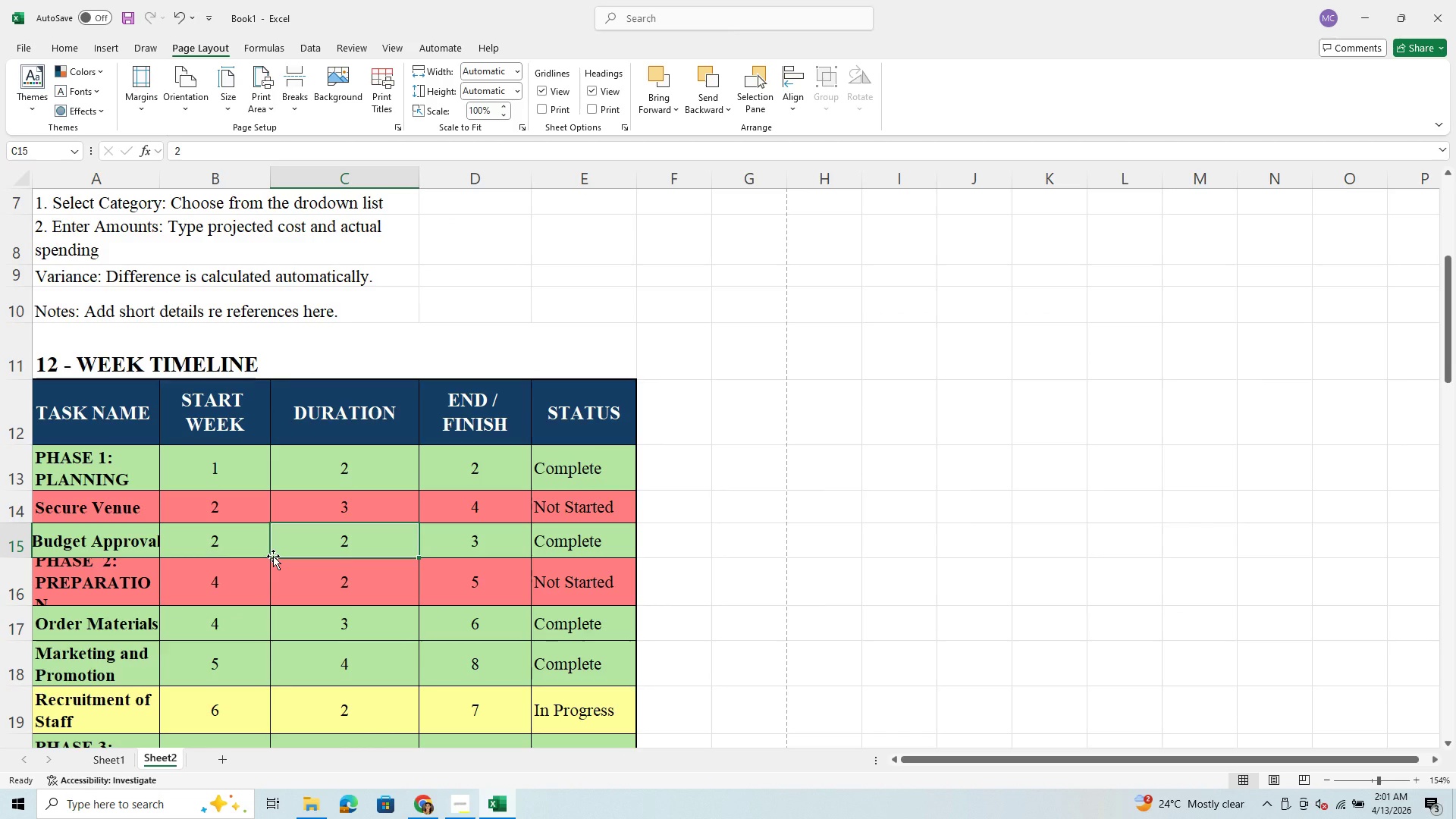 
scroll: coordinate [273, 556], scroll_direction: down, amount: 5.0
 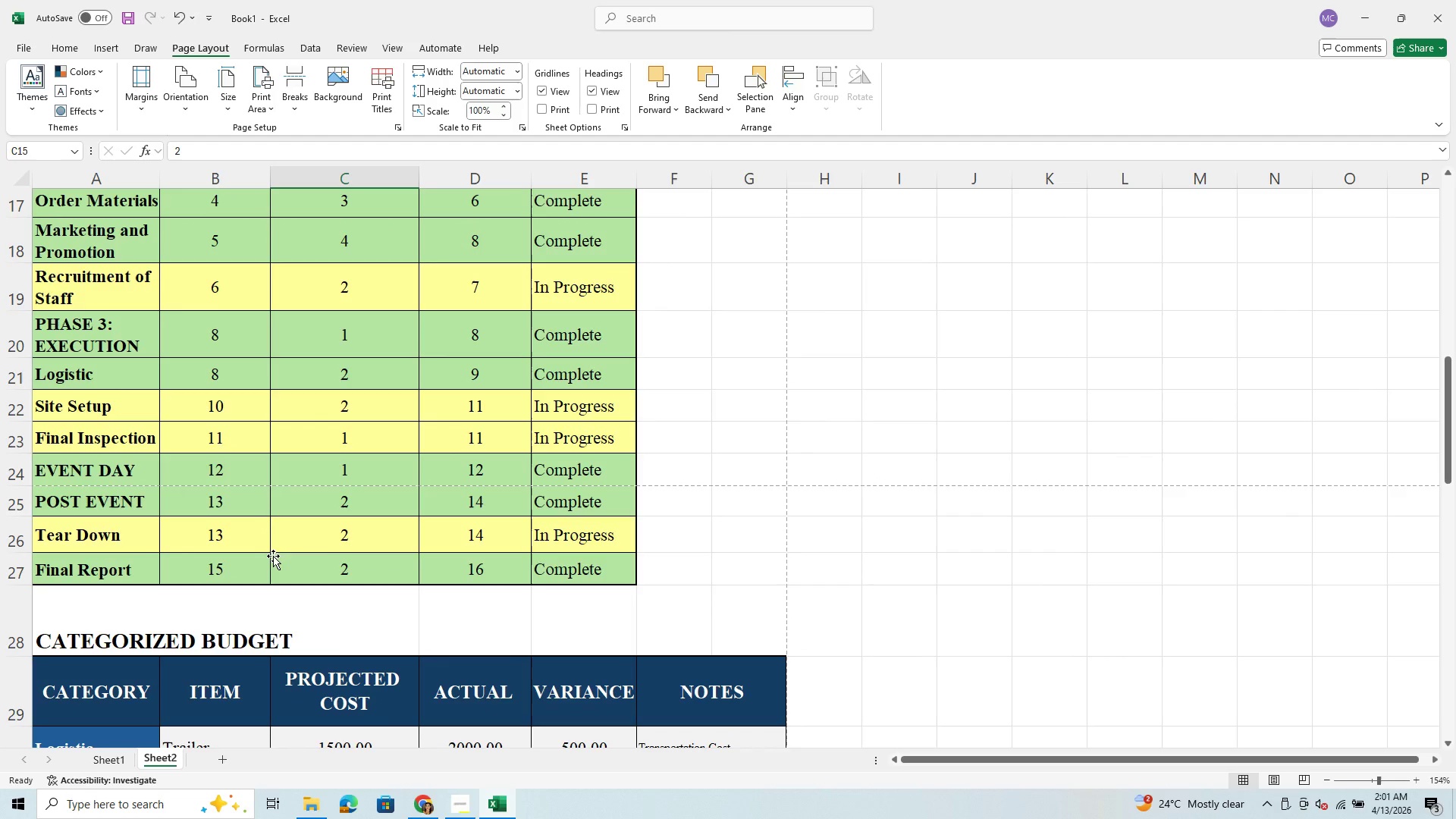 
scroll: coordinate [271, 557], scroll_direction: up, amount: 7.0
 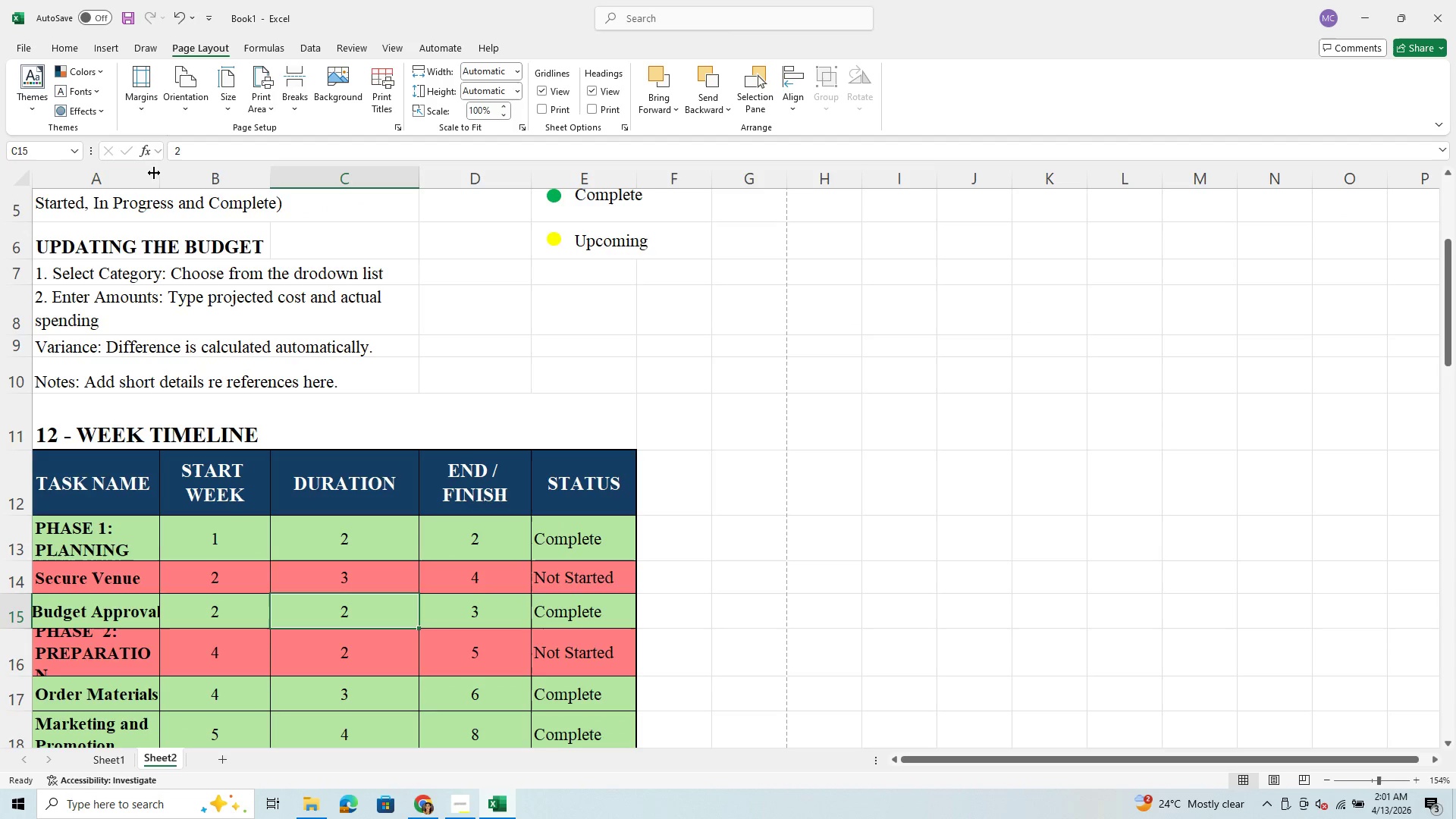 
left_click_drag(start_coordinate=[160, 174], to_coordinate=[171, 175])
 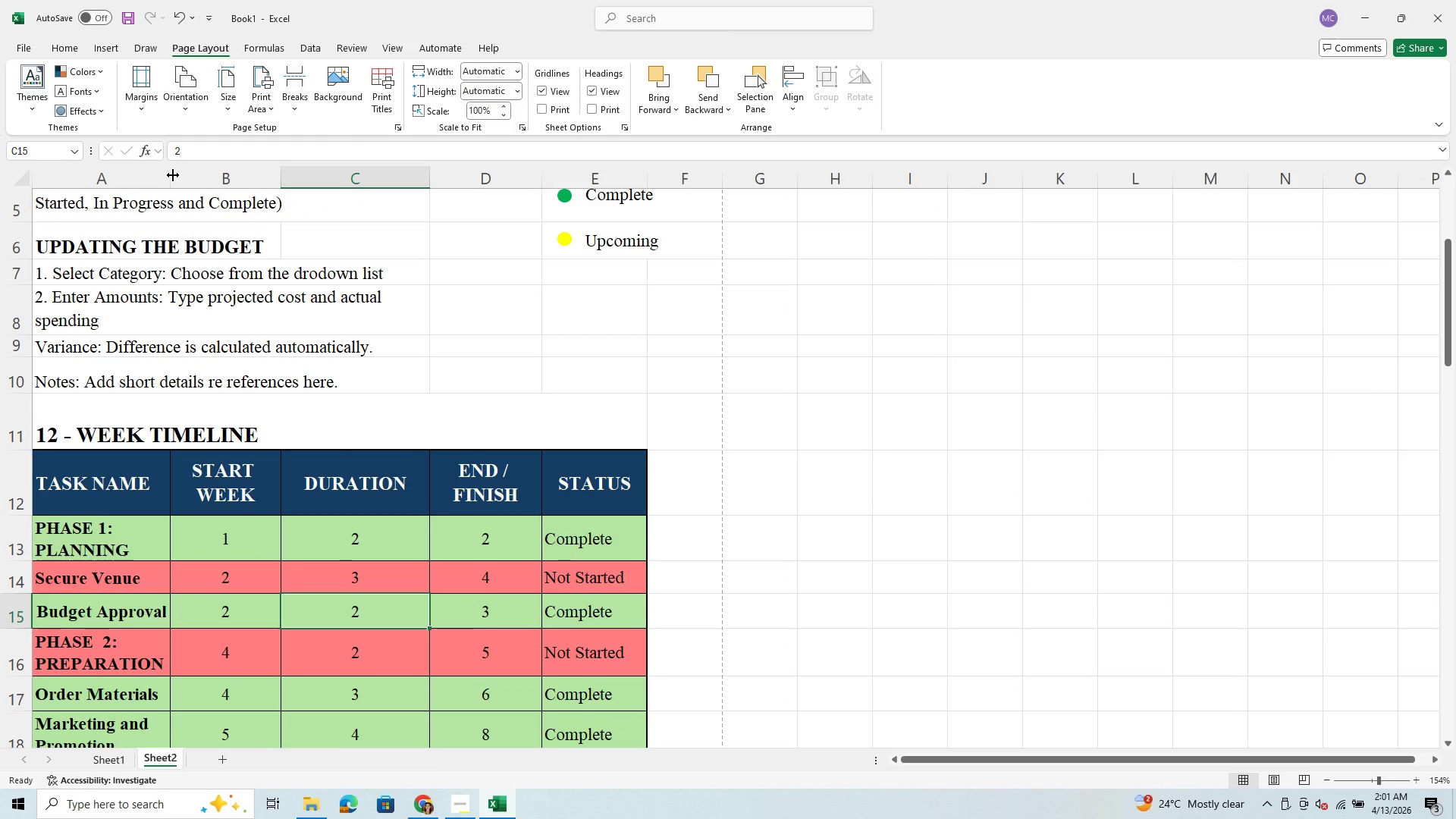 
scroll: coordinate [173, 175], scroll_direction: down, amount: 13.0
 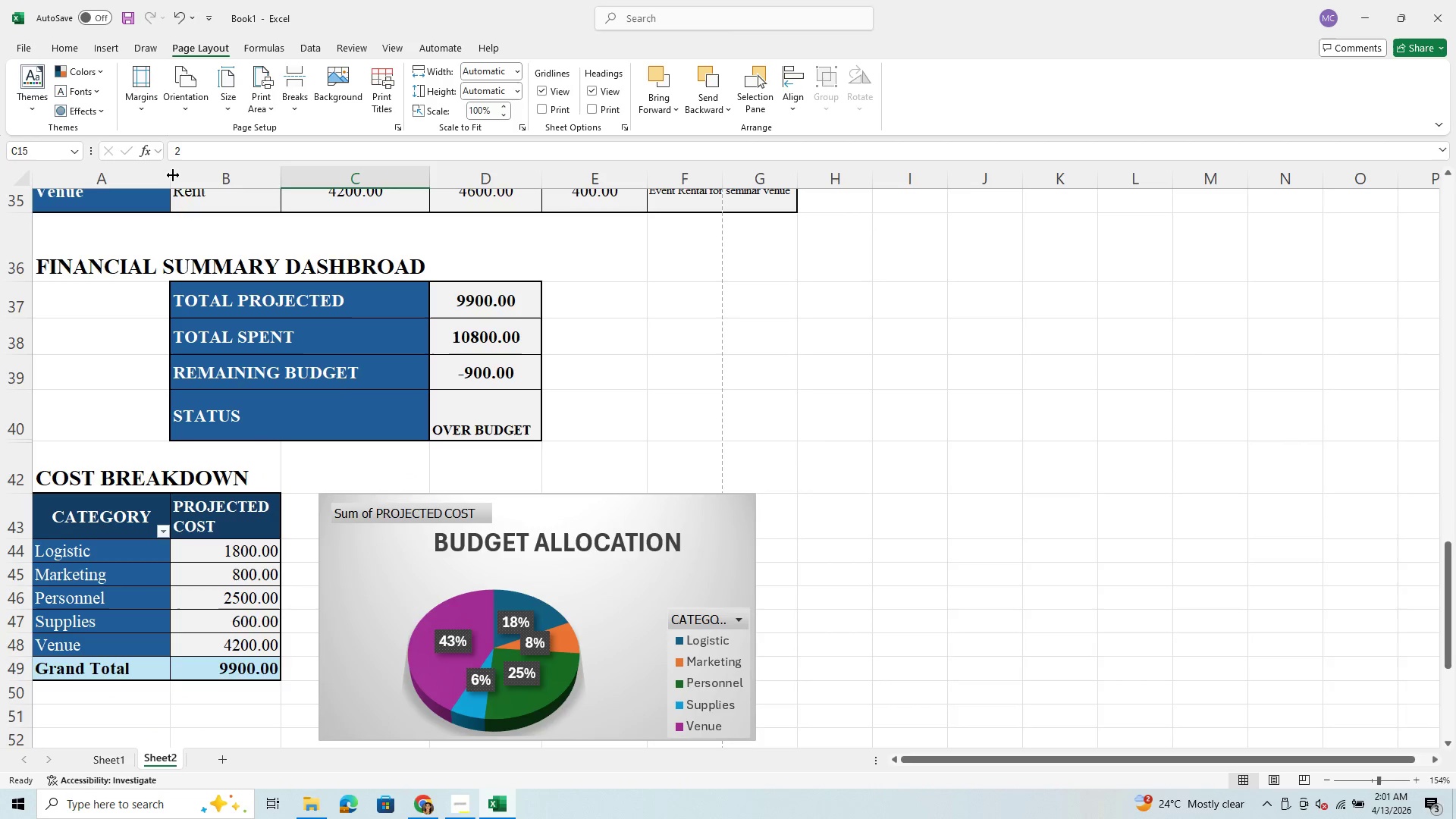 
scroll: coordinate [164, 166], scroll_direction: up, amount: 19.0
 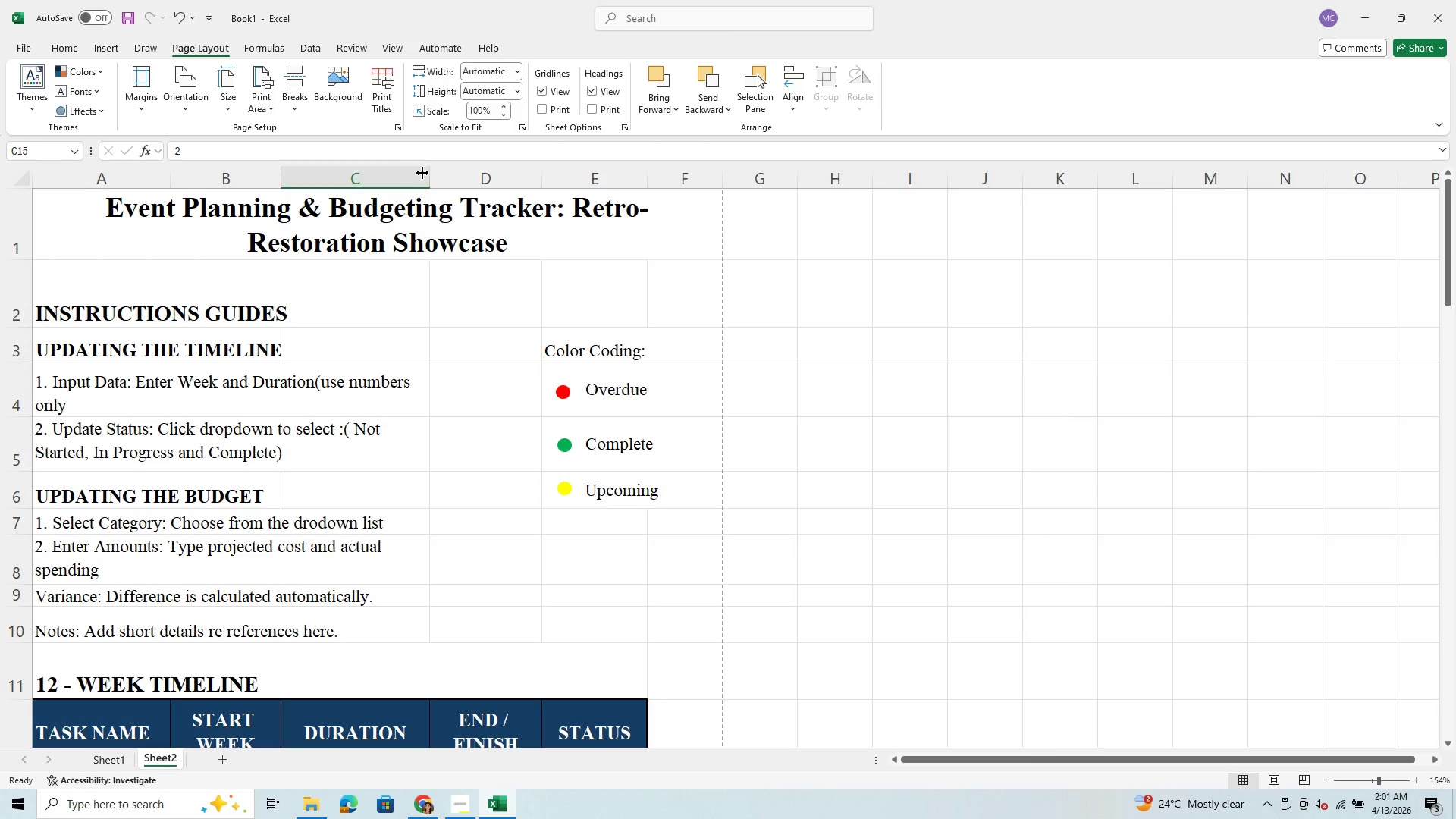 
left_click_drag(start_coordinate=[433, 177], to_coordinate=[413, 185])
 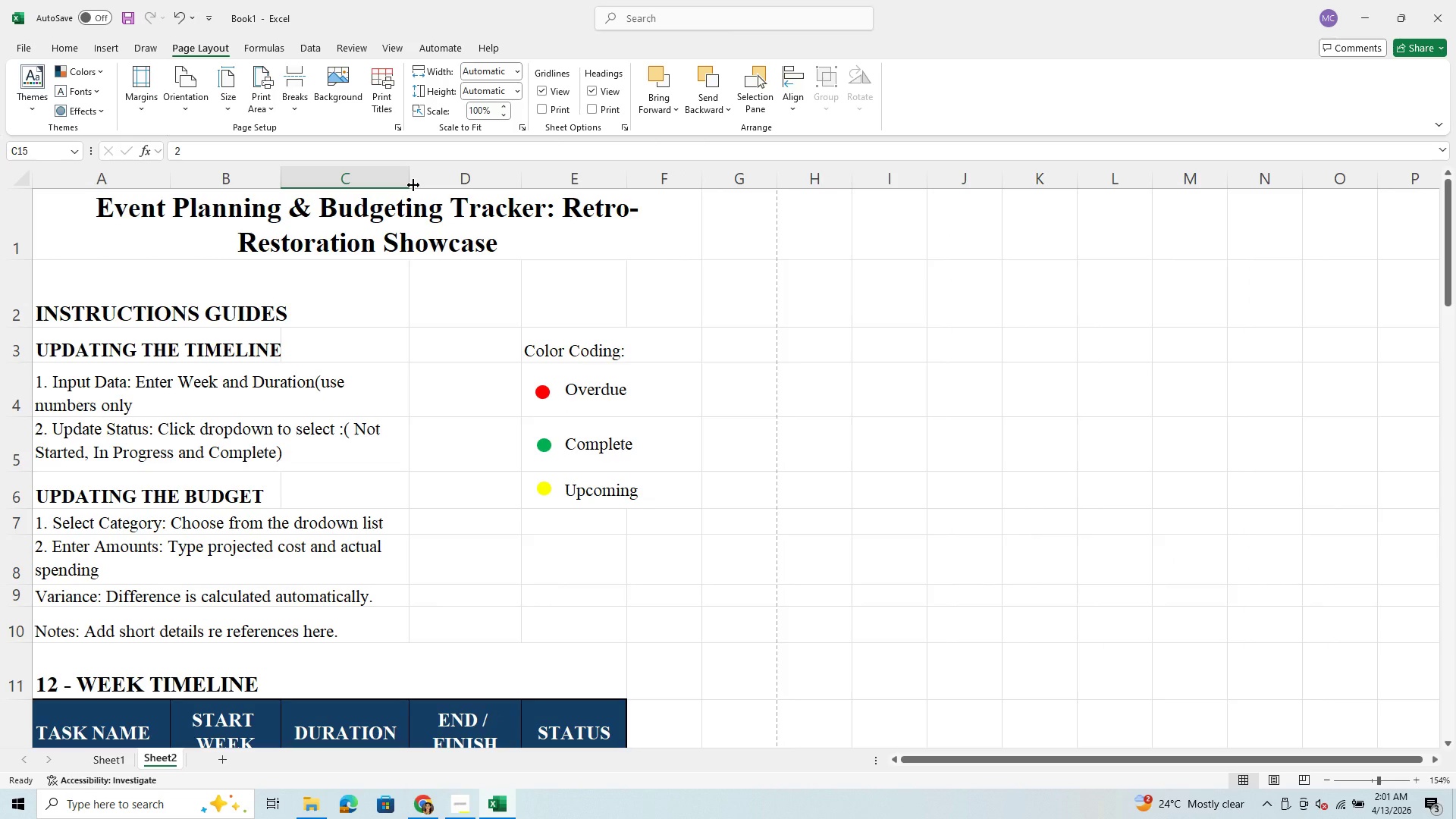 
scroll: coordinate [413, 185], scroll_direction: down, amount: 13.0
 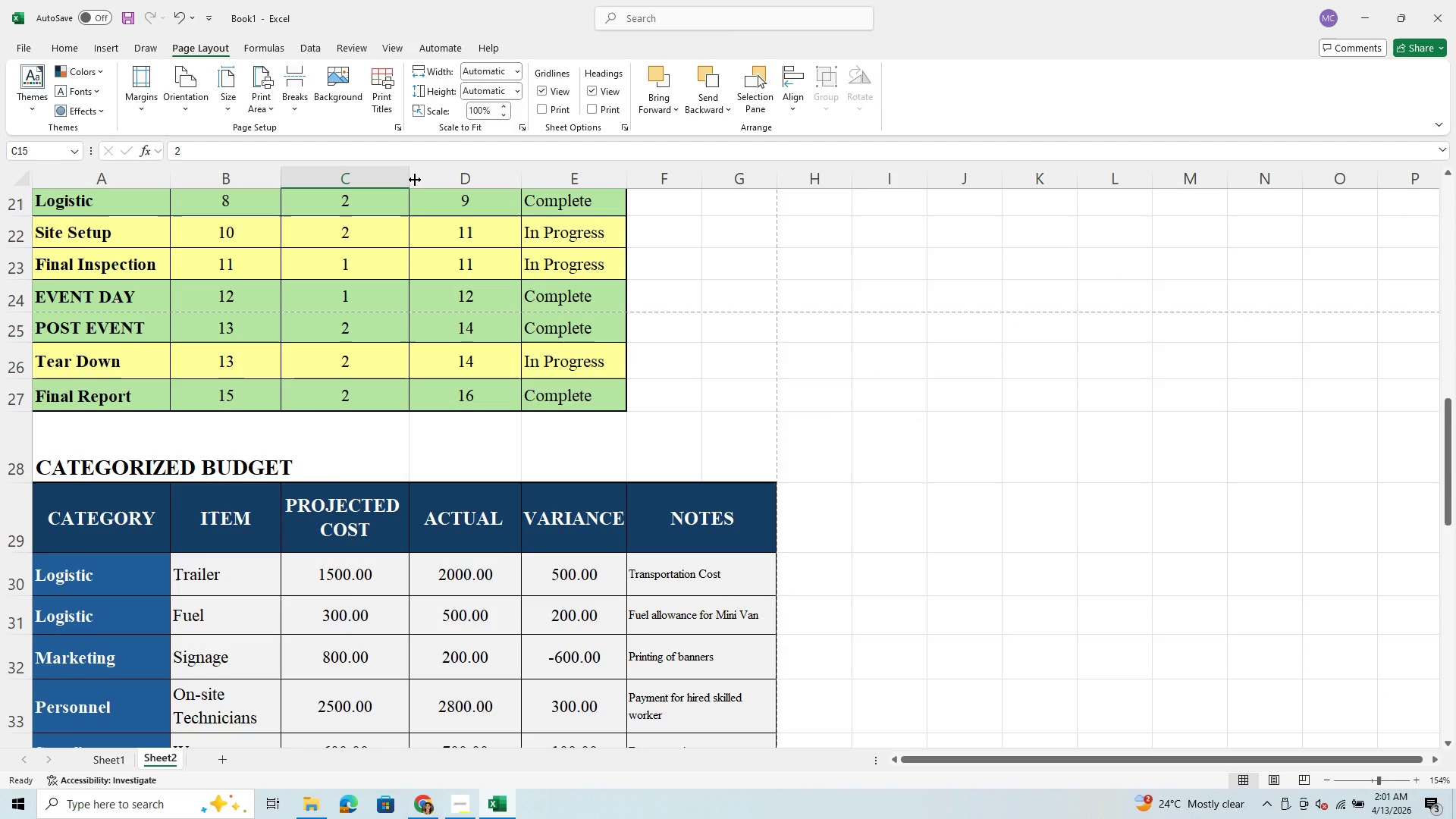 
wait(5.33)
 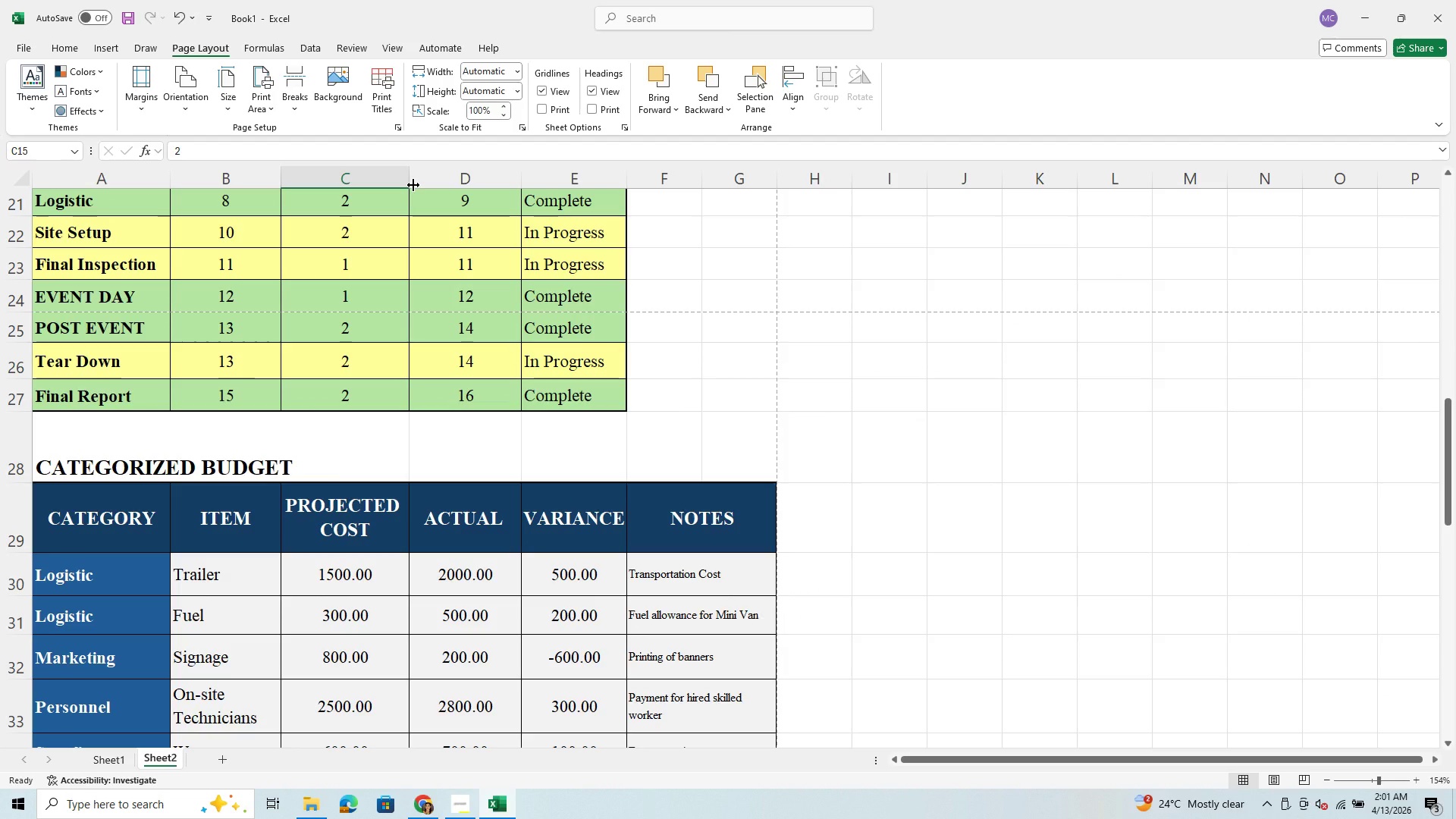 
scroll: coordinate [414, 179], scroll_direction: up, amount: 4.0
 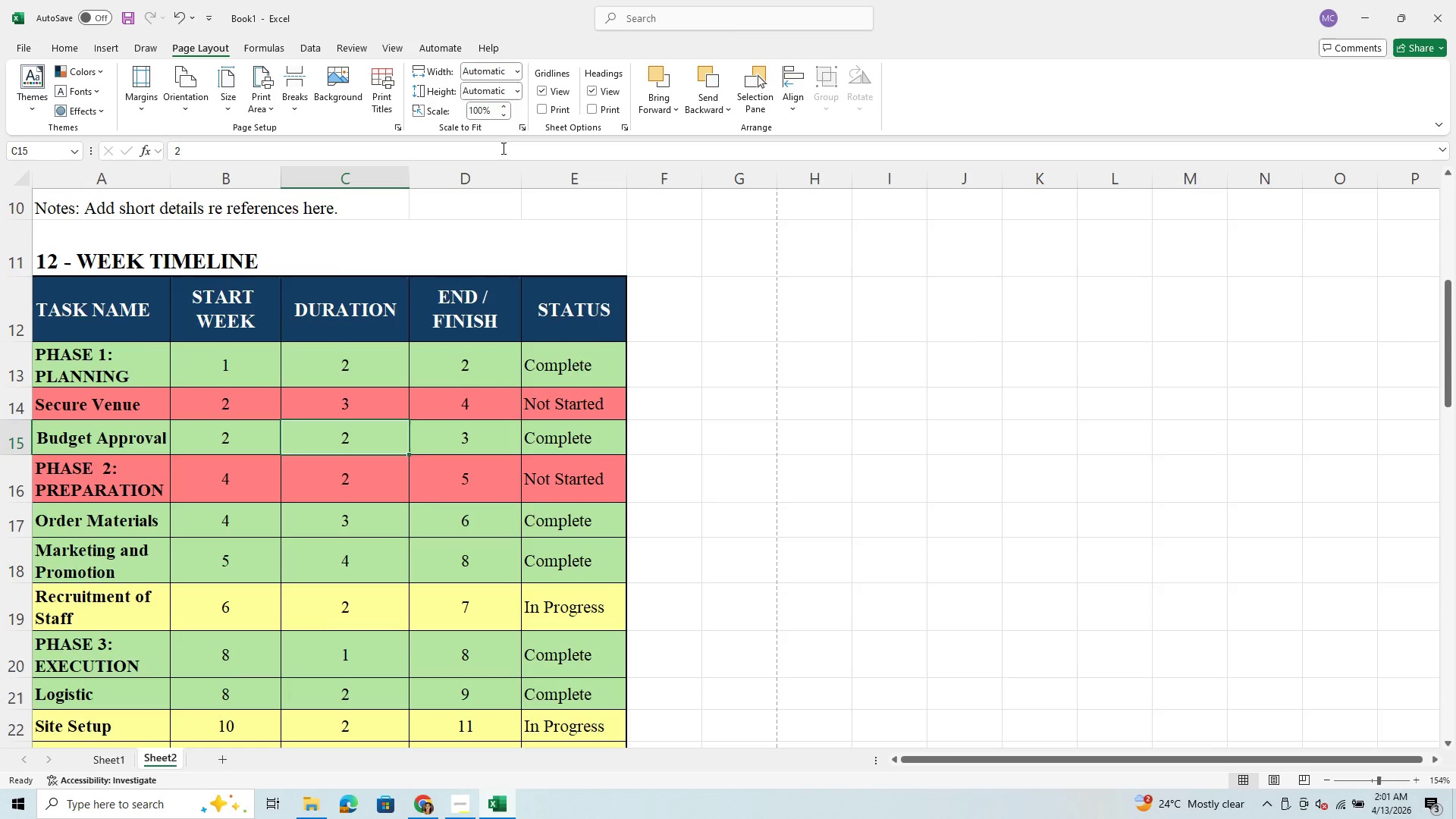 
left_click_drag(start_coordinate=[519, 177], to_coordinate=[512, 186])
 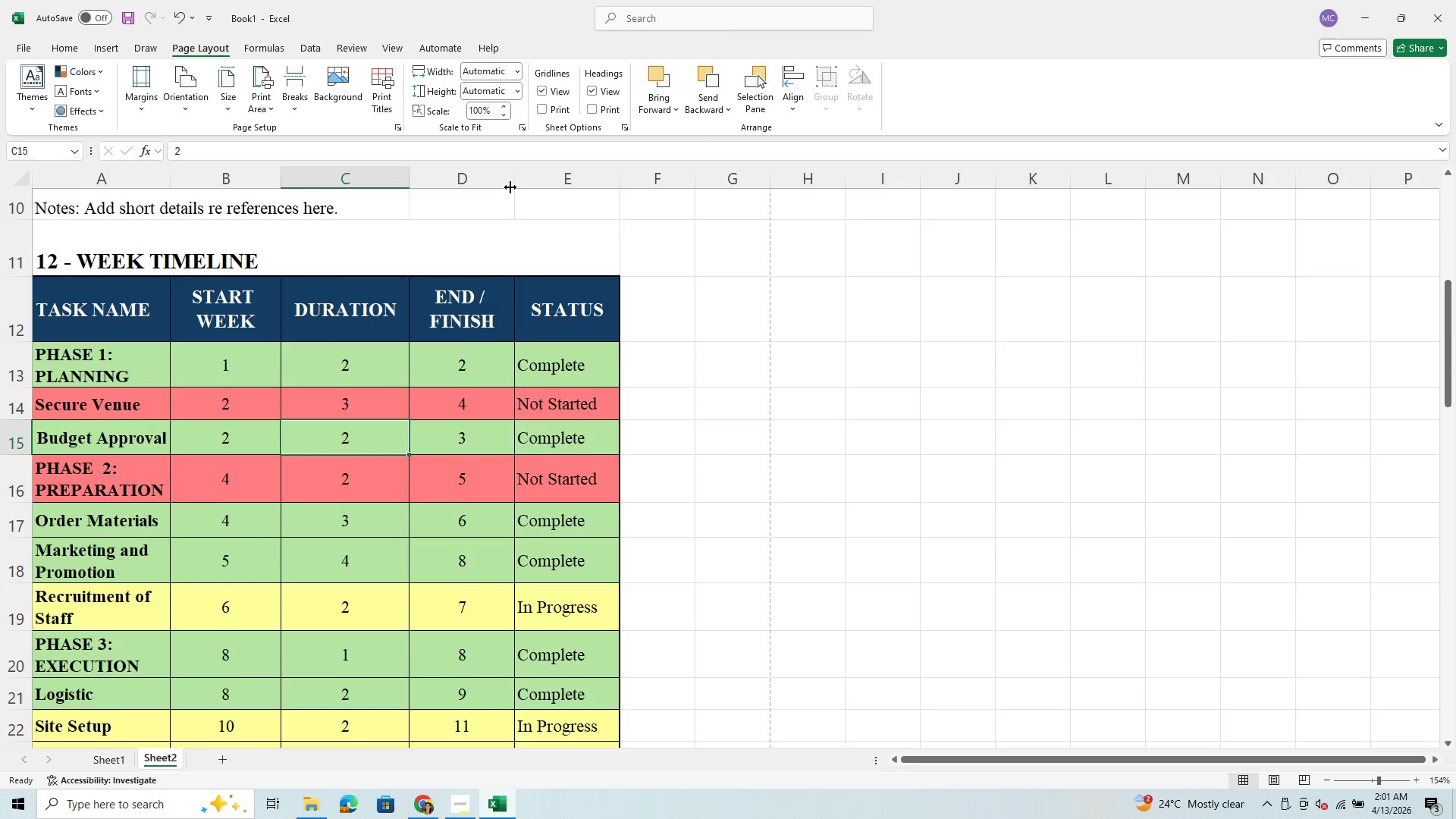 
scroll: coordinate [623, 420], scroll_direction: down, amount: 23.0
 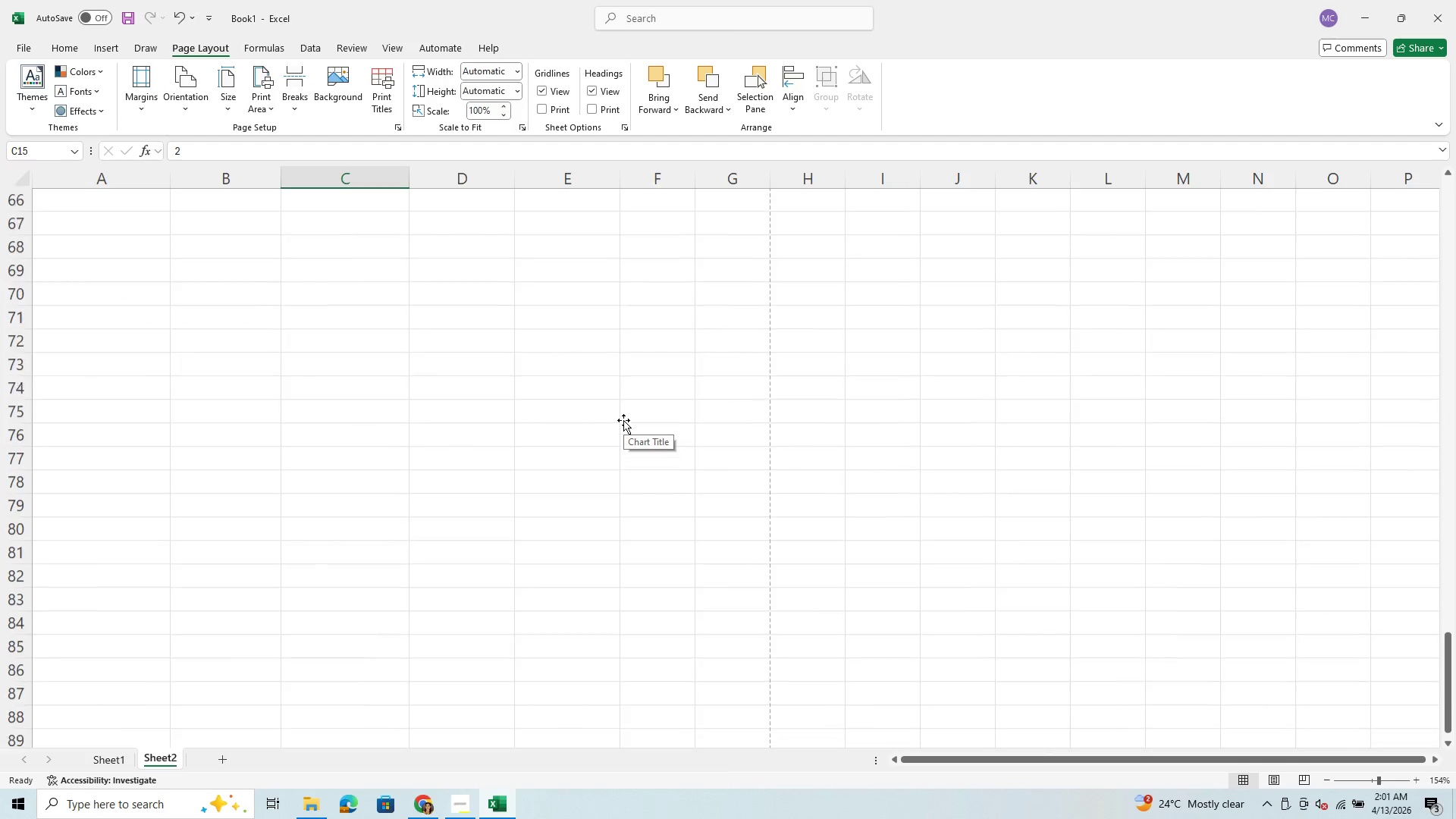 
scroll: coordinate [623, 420], scroll_direction: up, amount: 36.0
 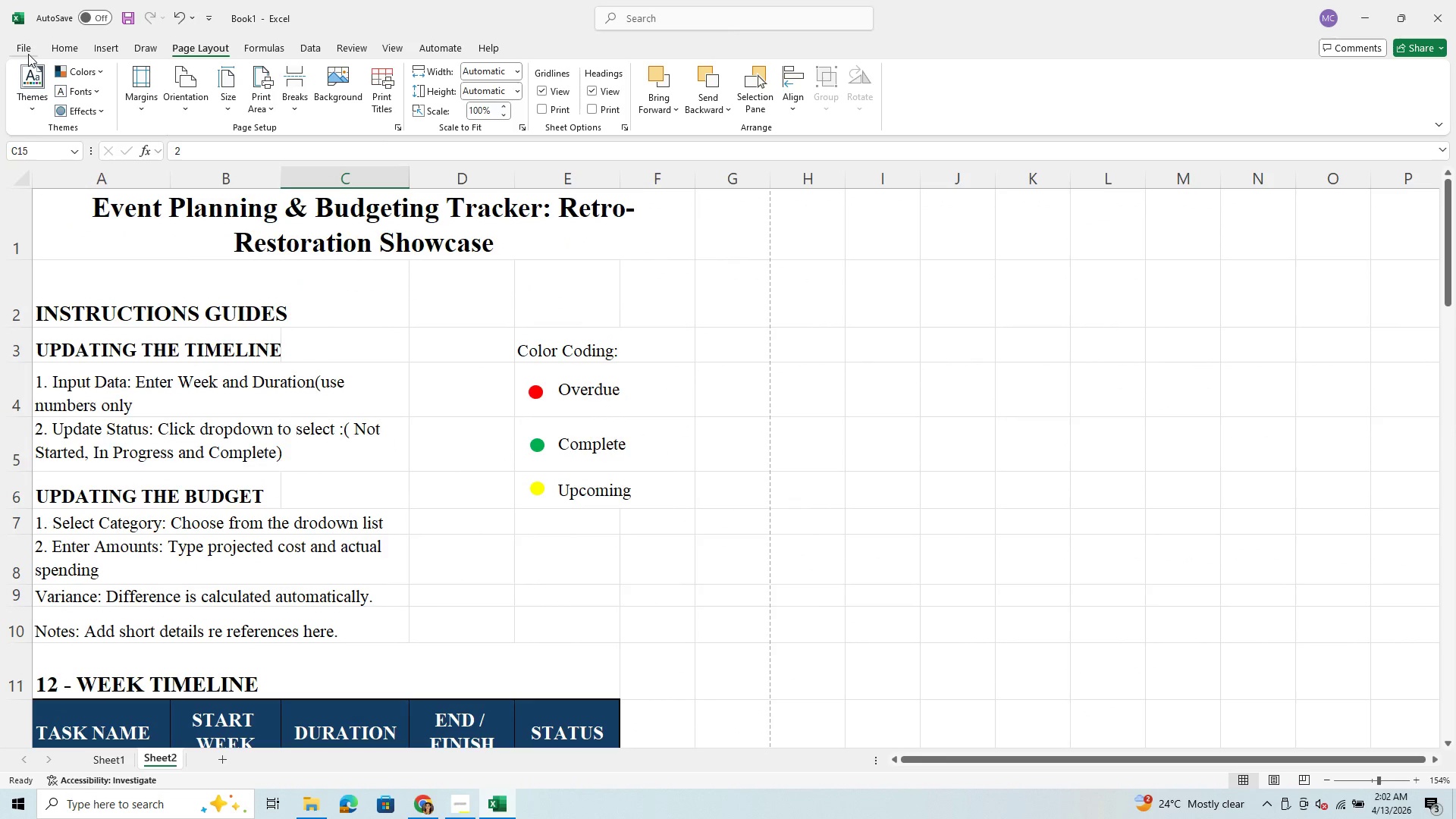 
left_click([20, 48])
 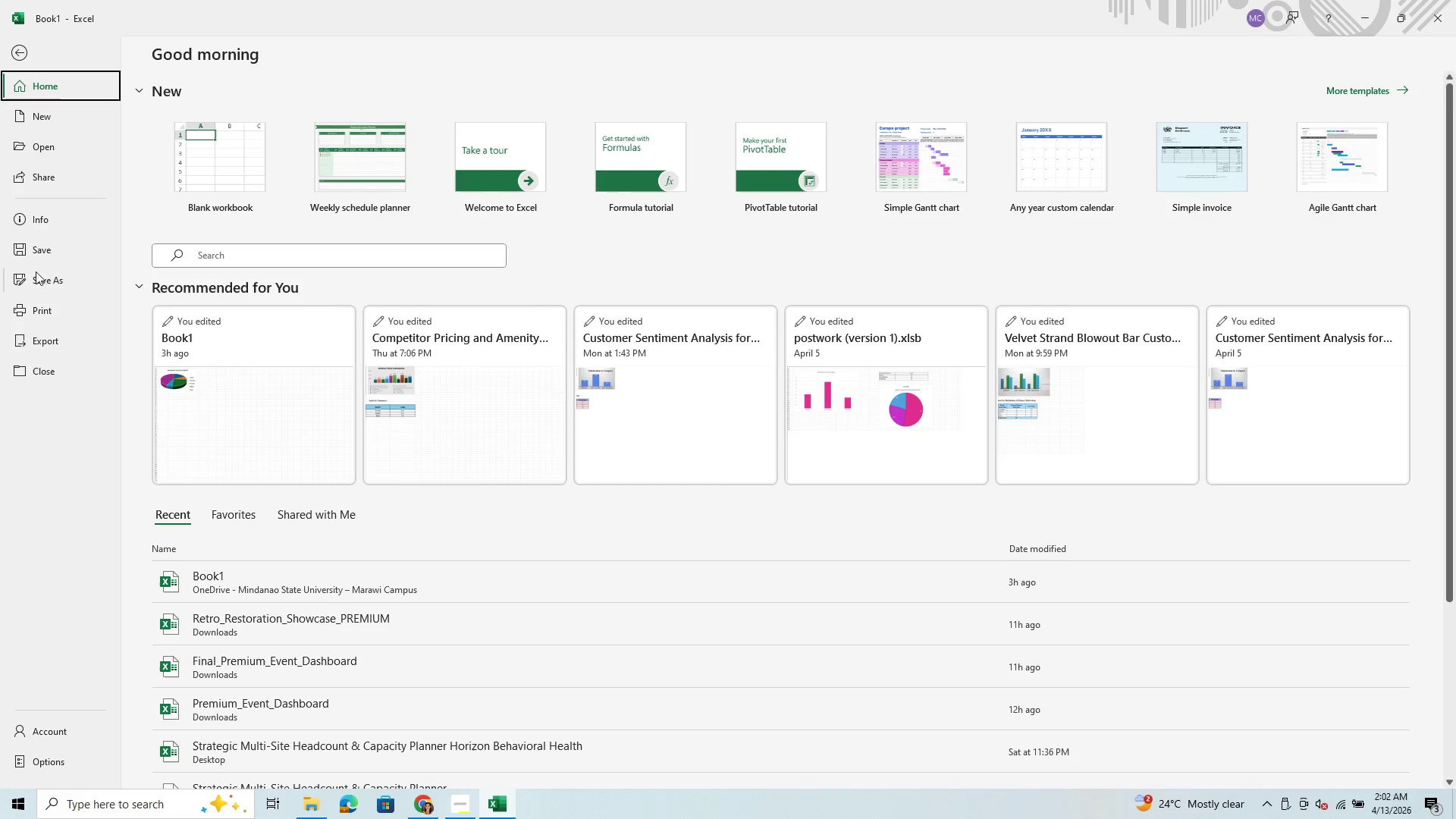 
left_click([33, 309])
 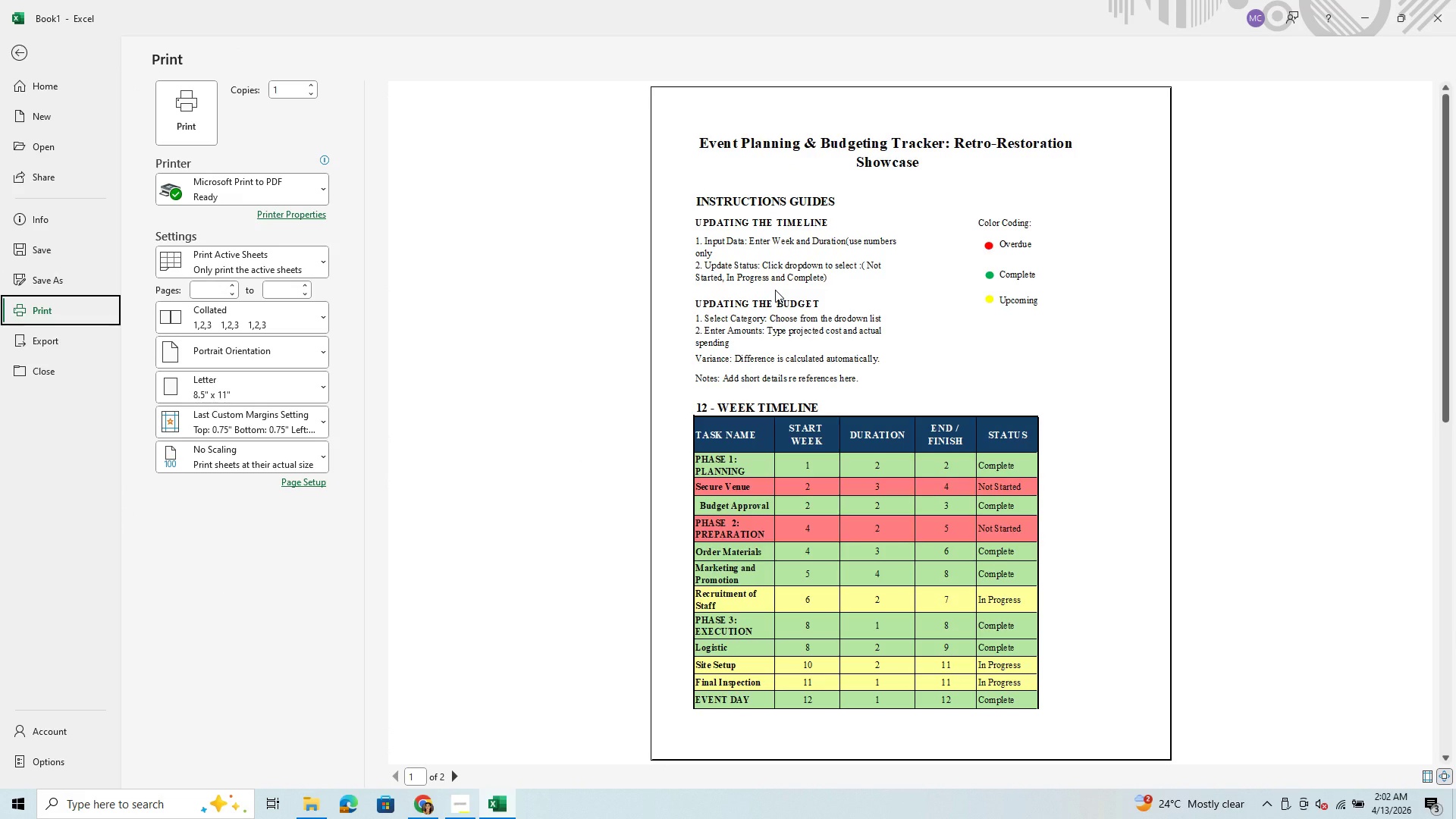 
wait(5.03)
 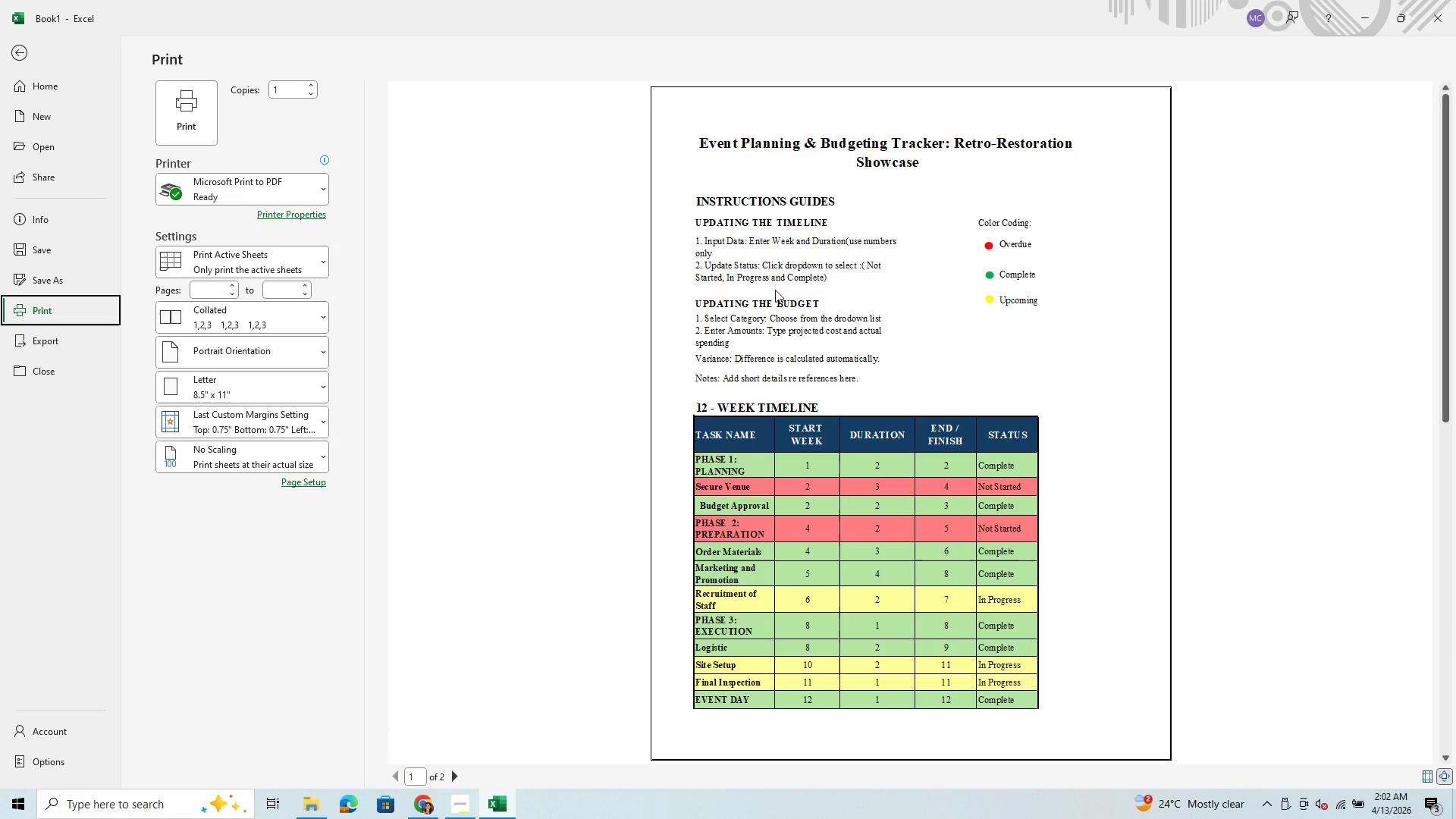 
scroll: coordinate [775, 290], scroll_direction: down, amount: 1.0
 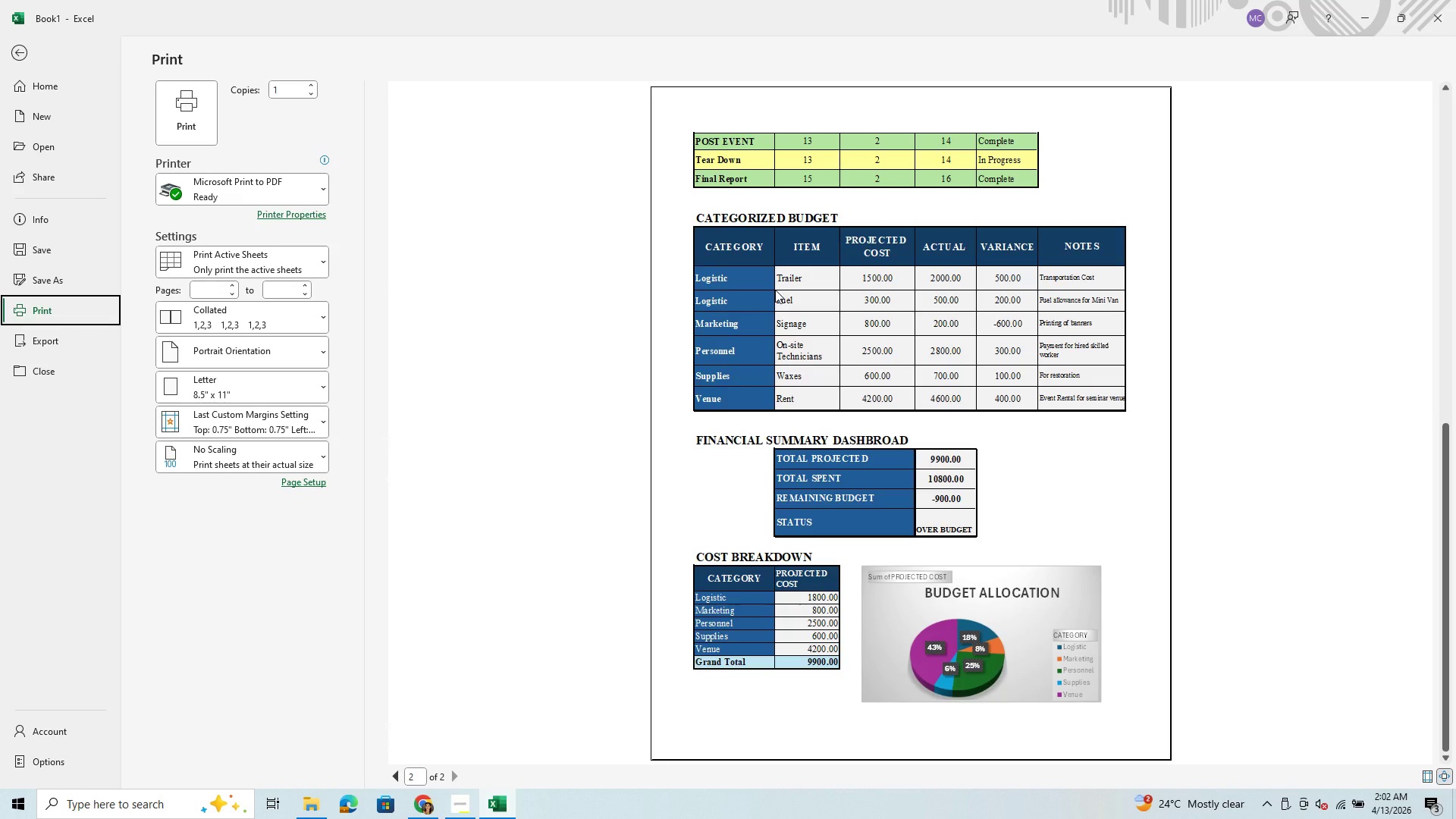 
wait(7.89)
 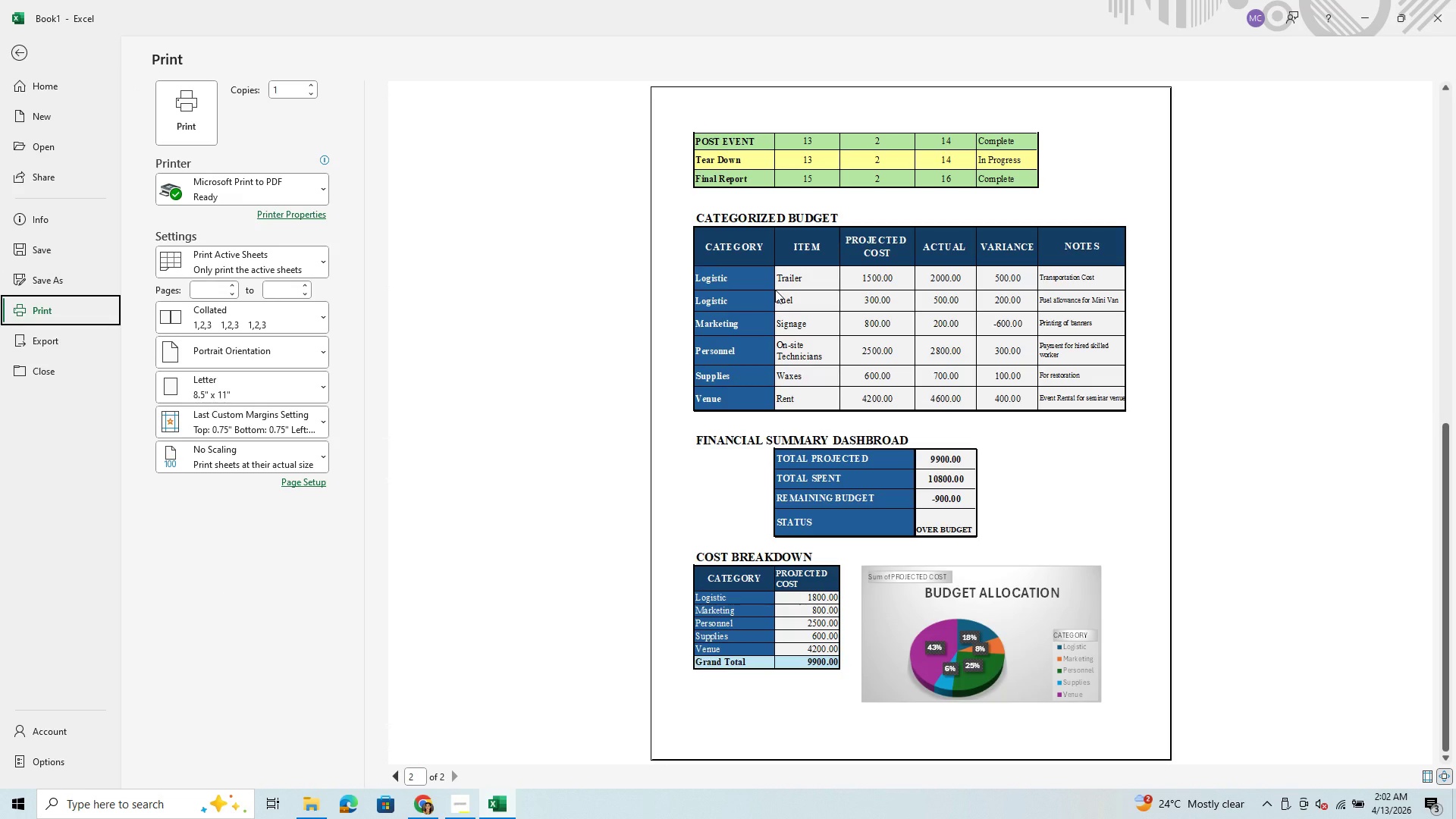 
left_click([22, 55])
 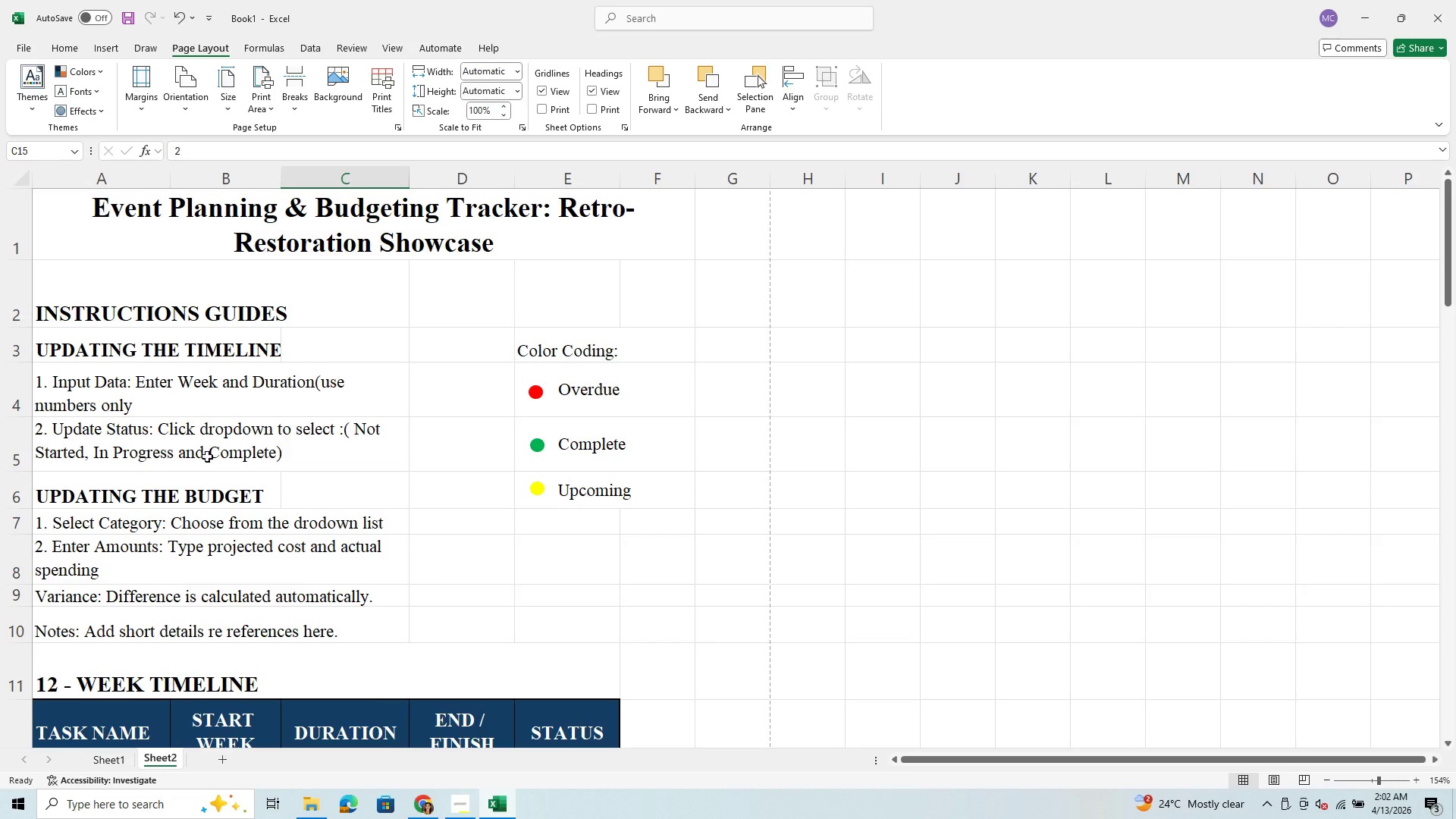 
scroll: coordinate [207, 457], scroll_direction: down, amount: 19.0
 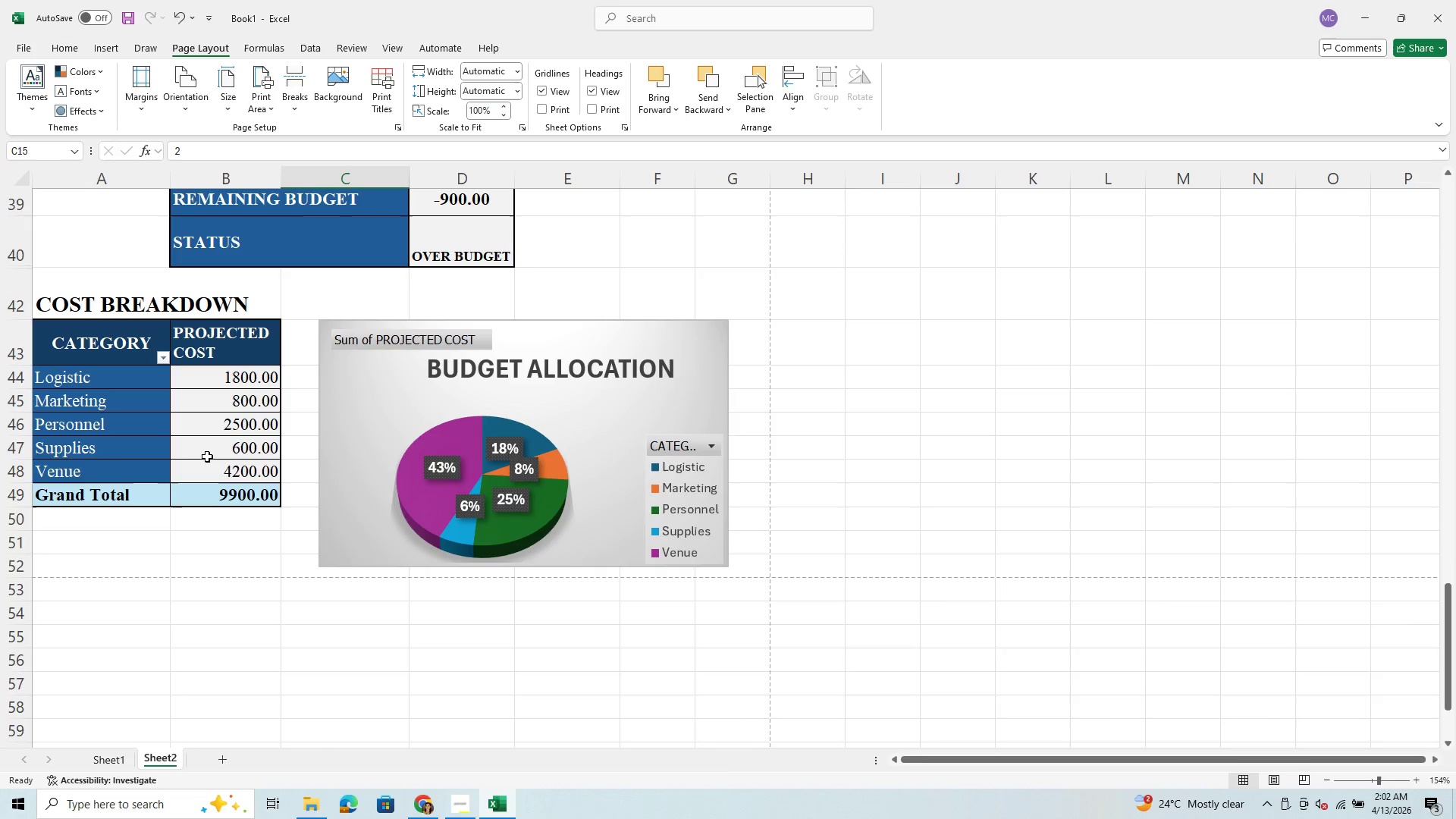 
scroll: coordinate [207, 457], scroll_direction: up, amount: 1.0
 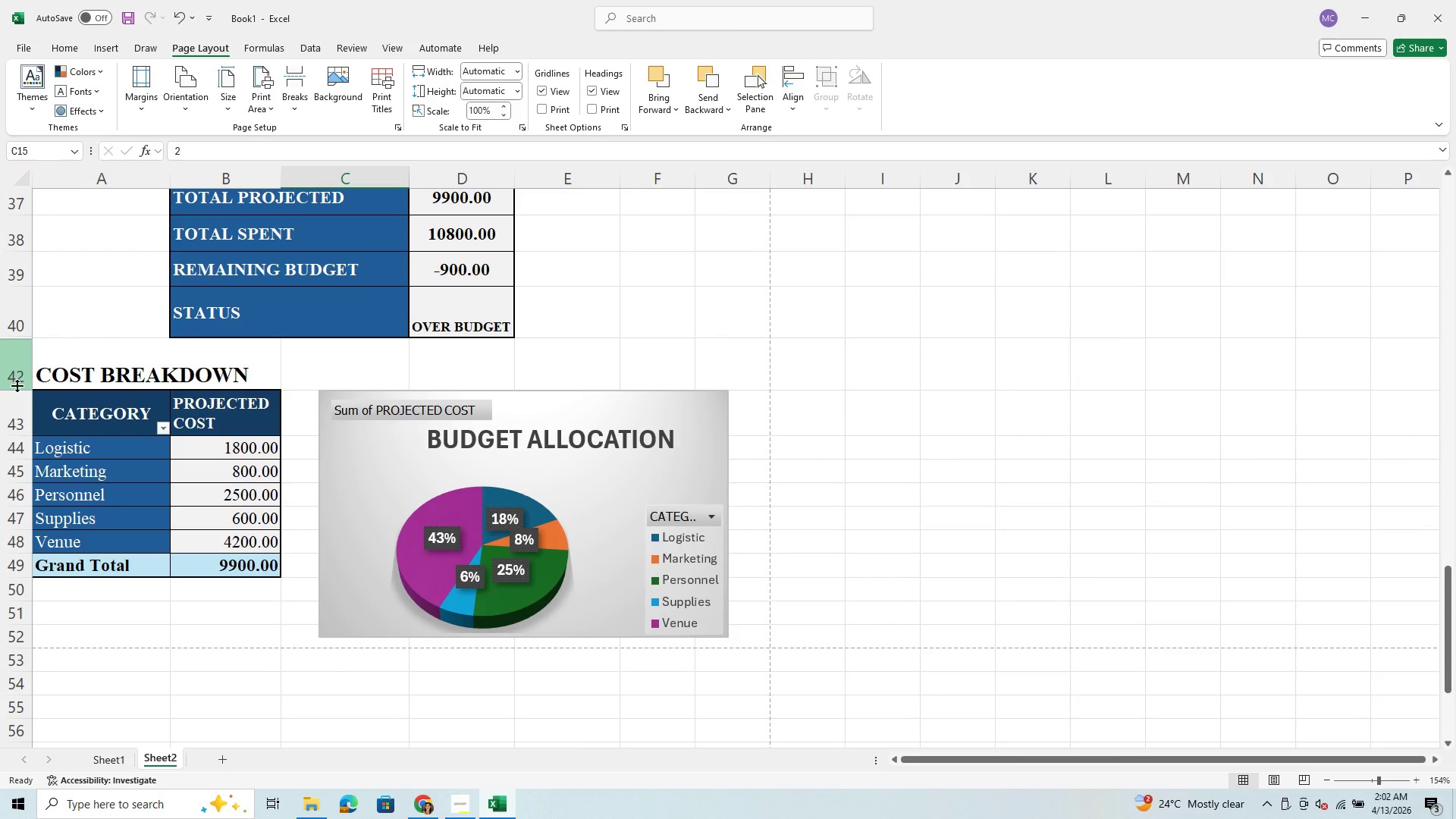 
left_click_drag(start_coordinate=[13, 390], to_coordinate=[13, 403])
 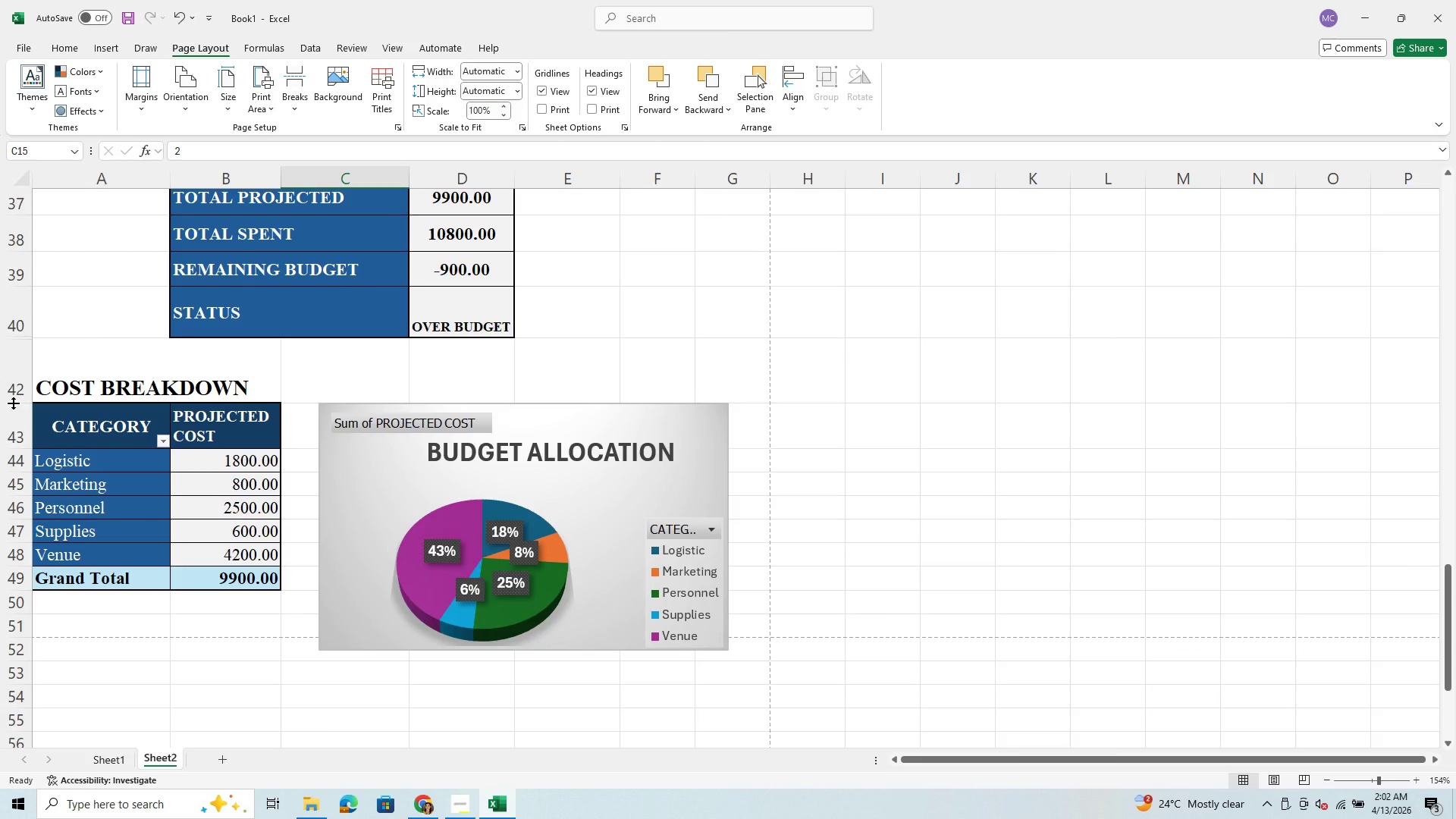 
scroll: coordinate [13, 403], scroll_direction: up, amount: 3.0
 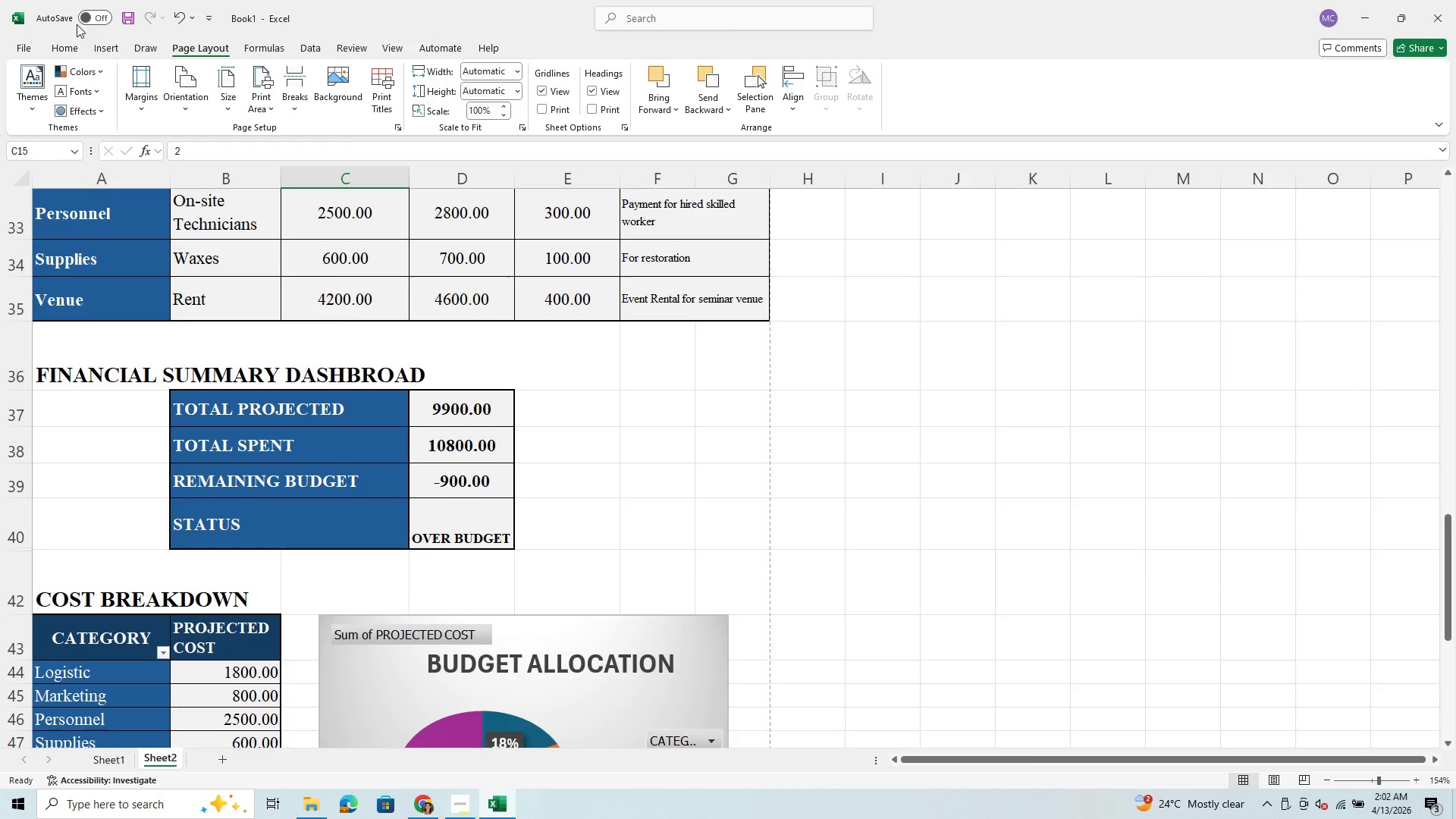 
left_click([29, 50])
 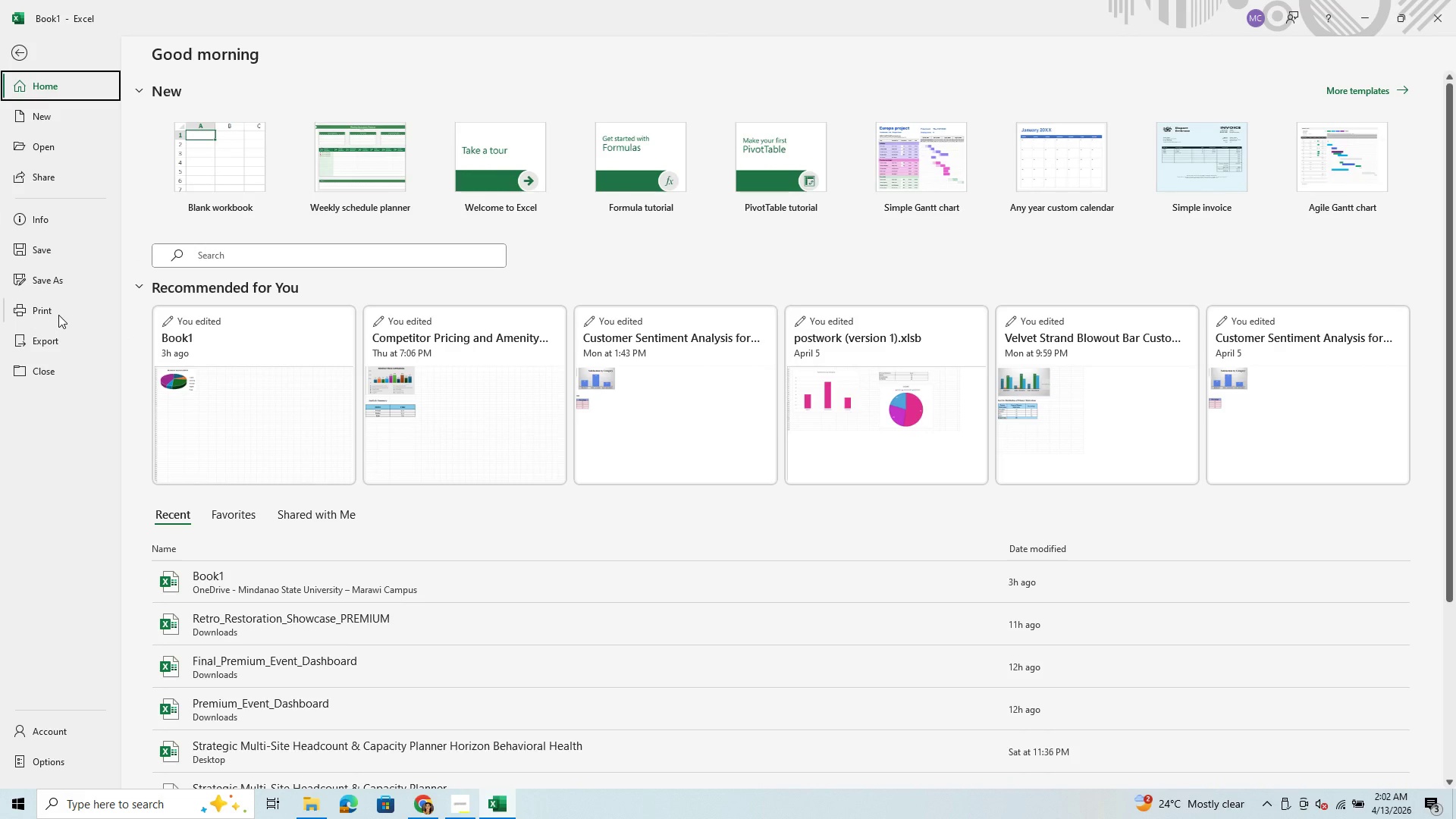 
left_click([48, 315])
 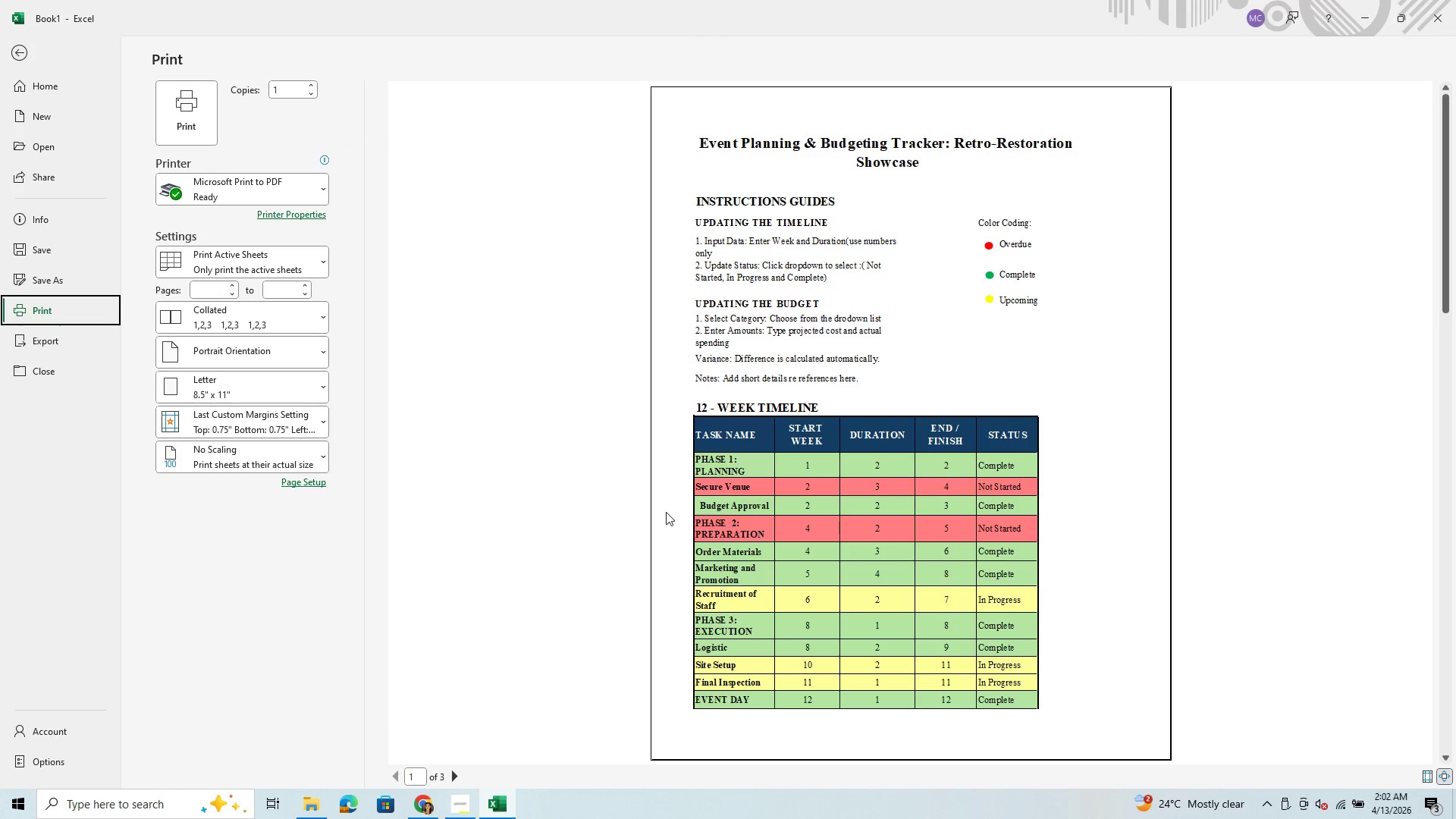 
scroll: coordinate [750, 562], scroll_direction: down, amount: 3.0
 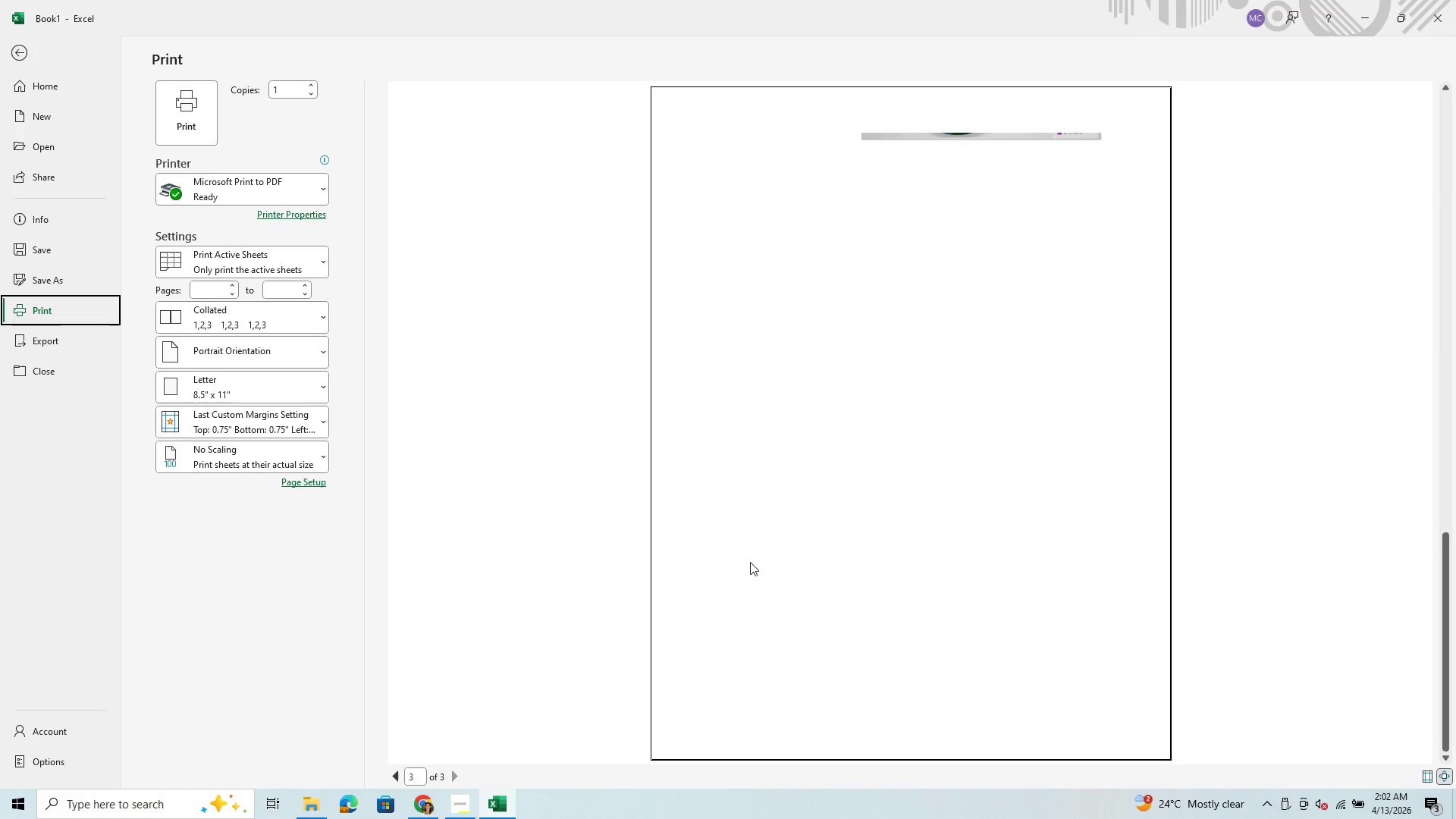 
scroll: coordinate [750, 562], scroll_direction: up, amount: 2.0
 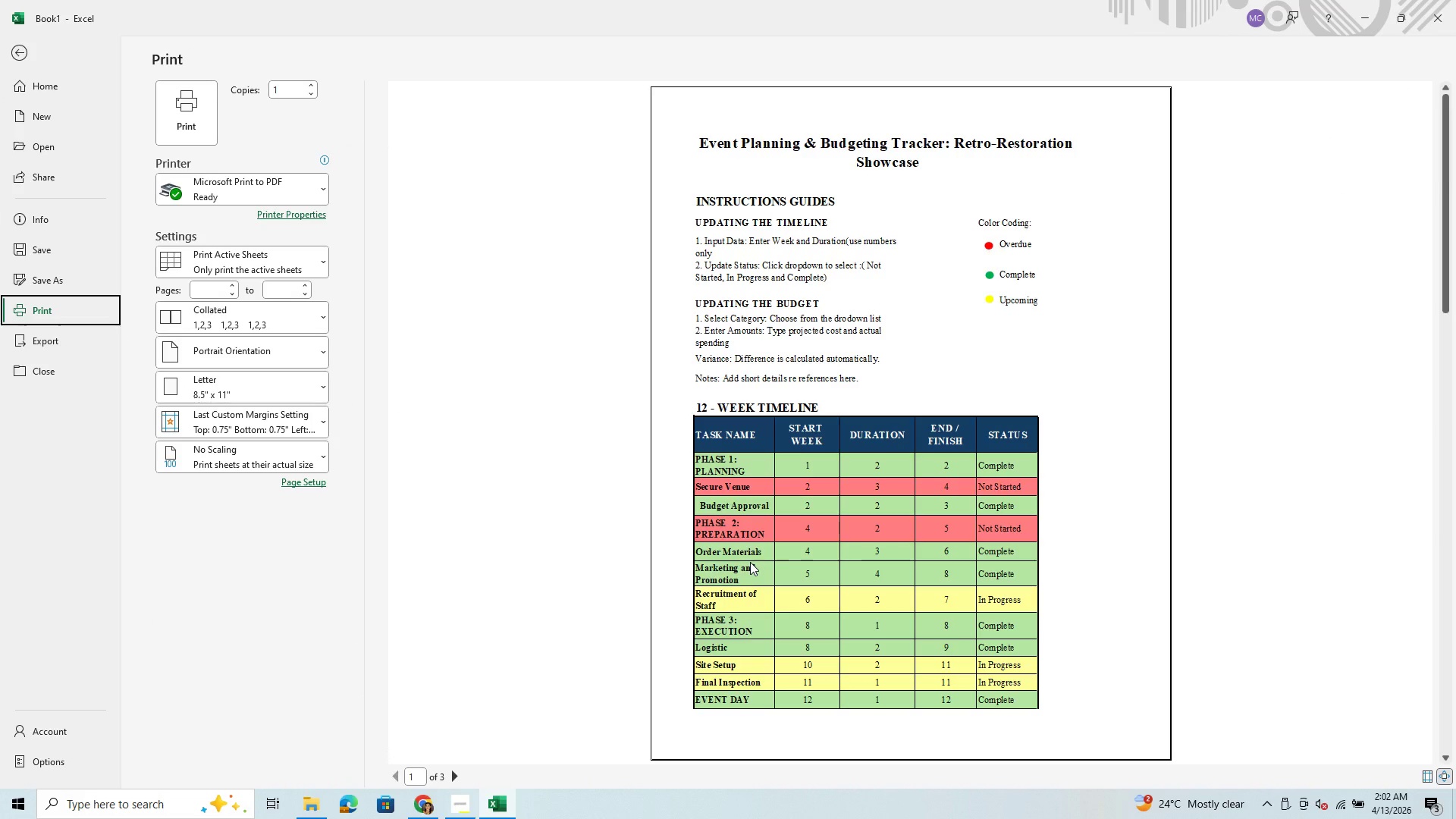 
scroll: coordinate [750, 562], scroll_direction: down, amount: 1.0
 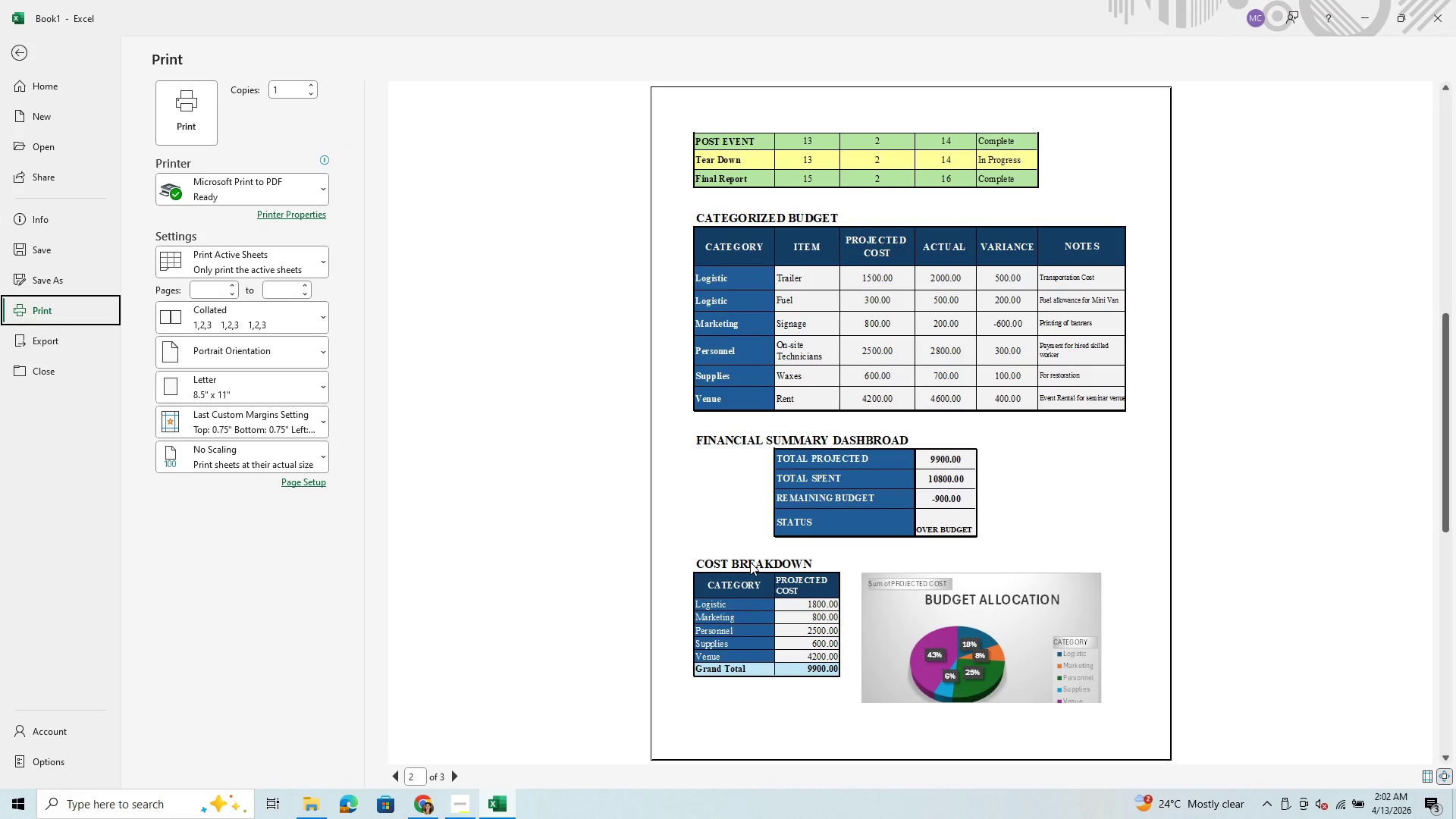 
scroll: coordinate [750, 562], scroll_direction: up, amount: 1.0
 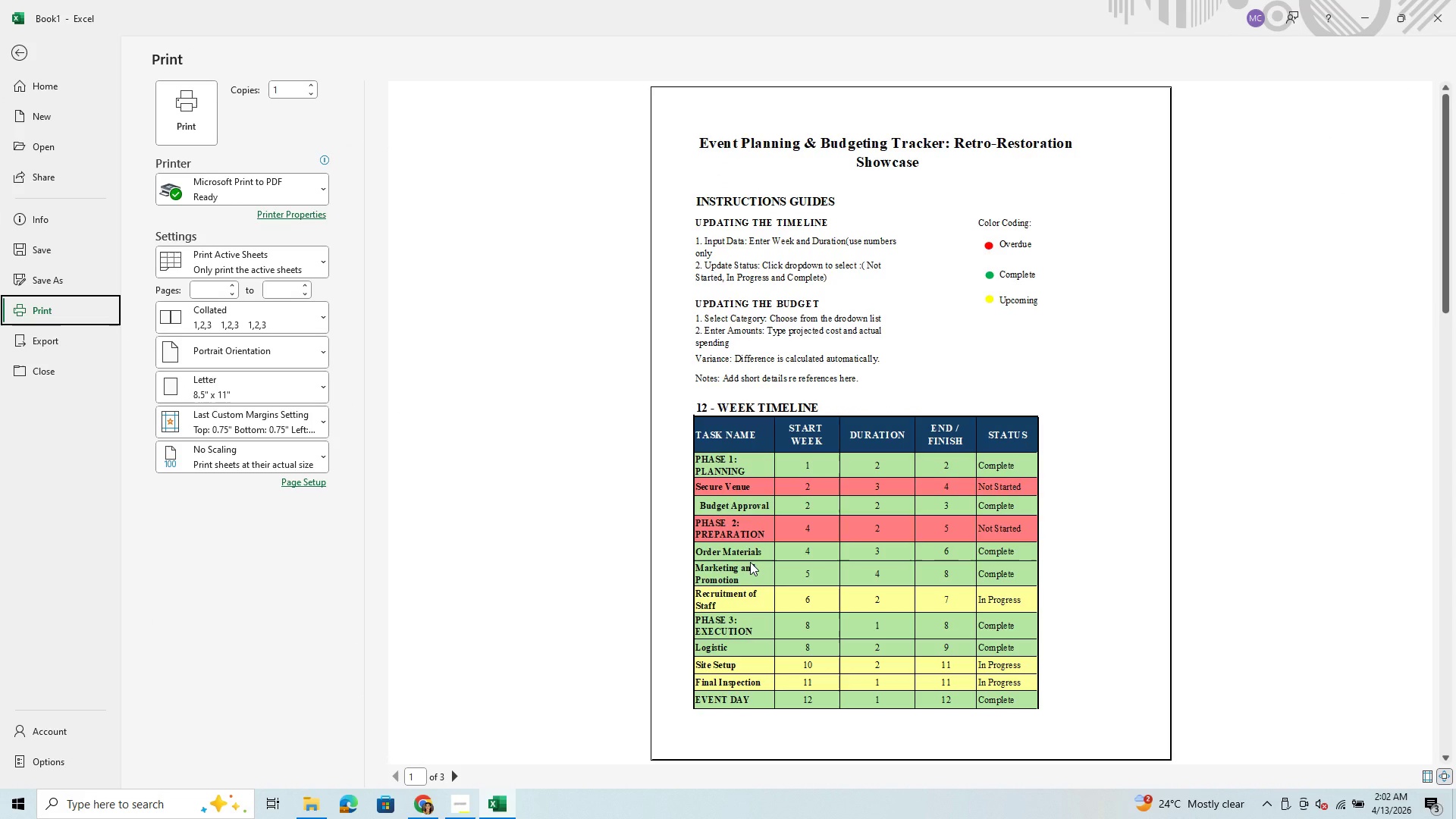 
scroll: coordinate [750, 562], scroll_direction: down, amount: 1.0
 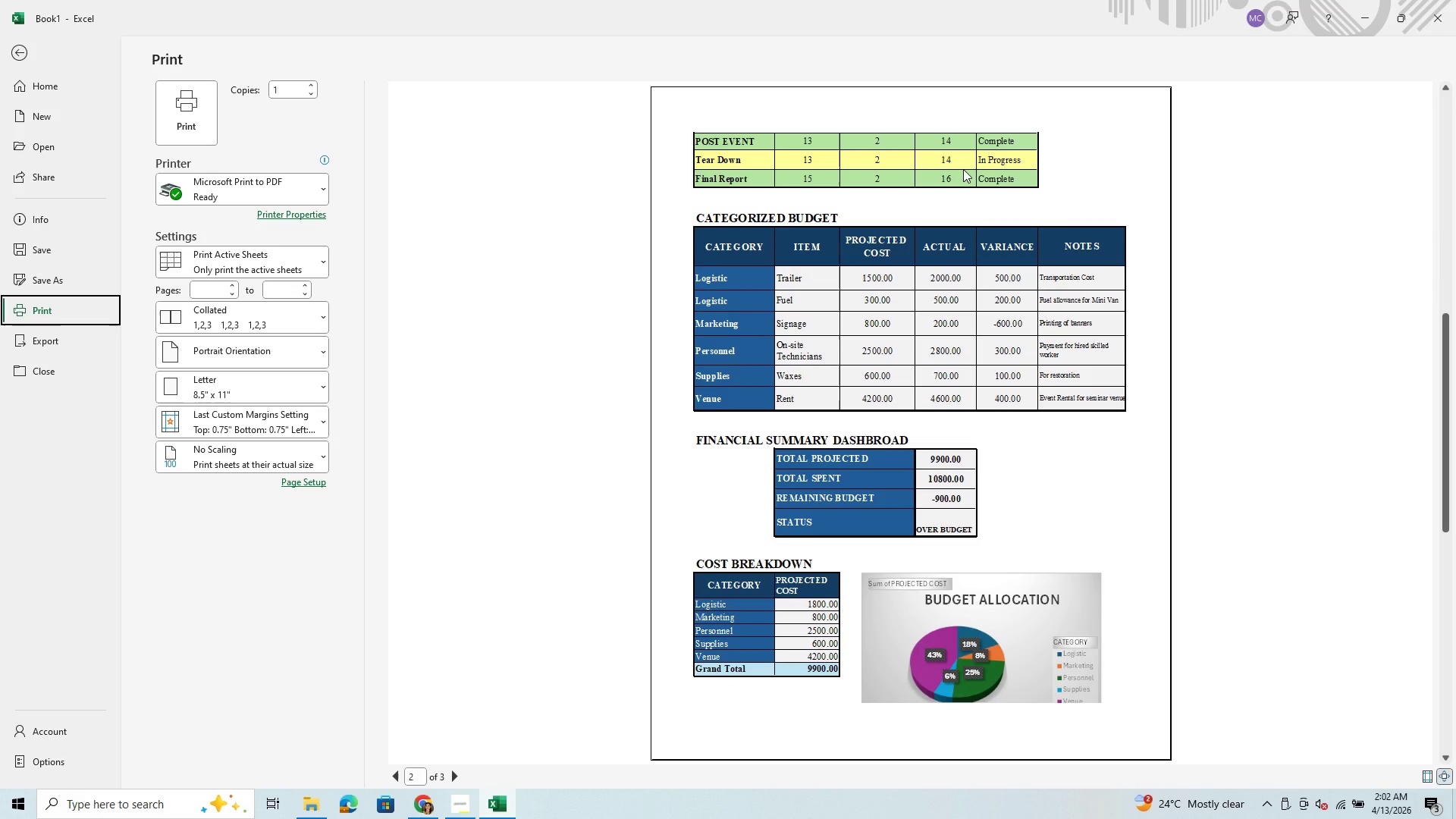 
wait(10.03)
 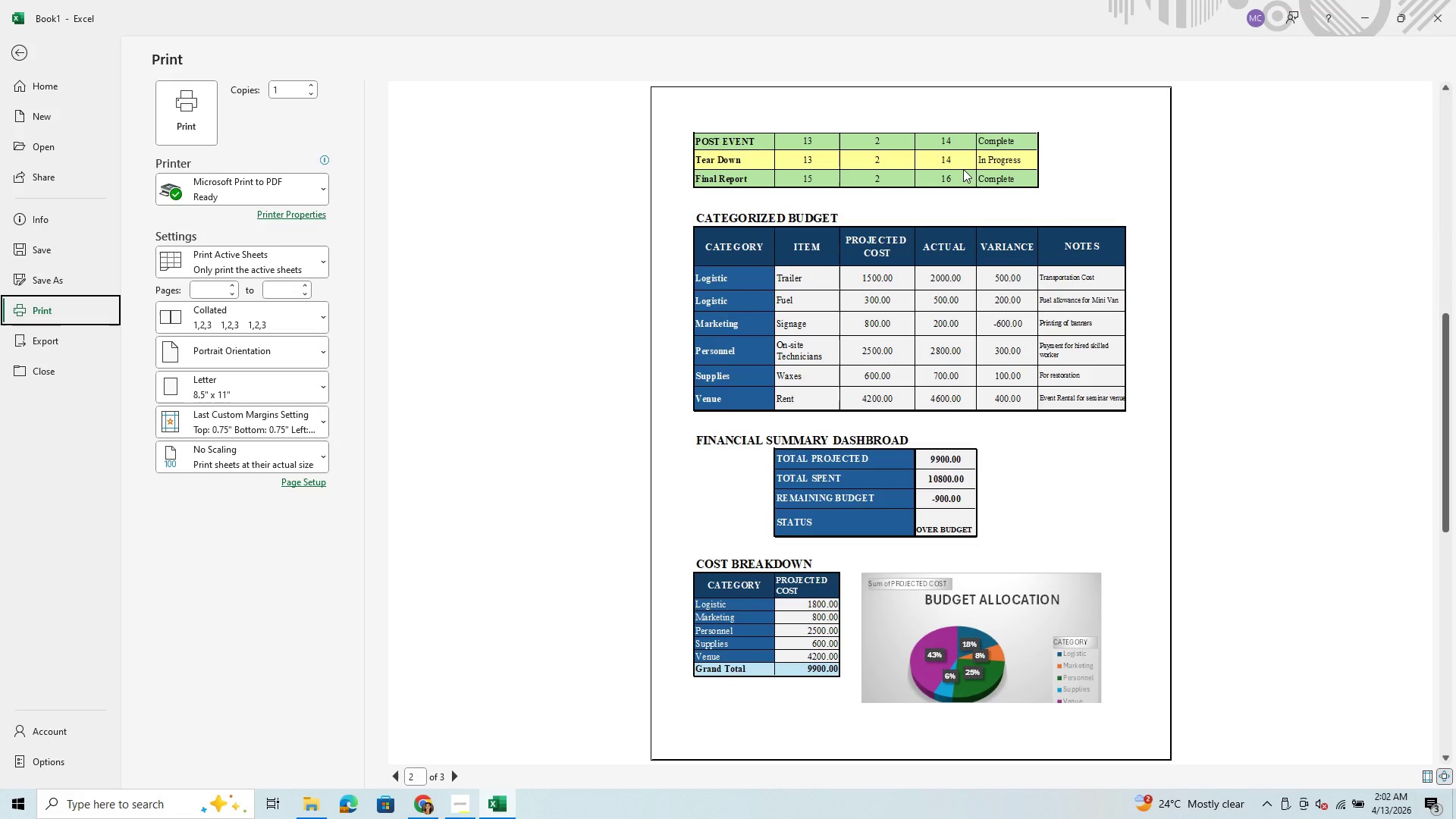 
left_click([20, 55])
 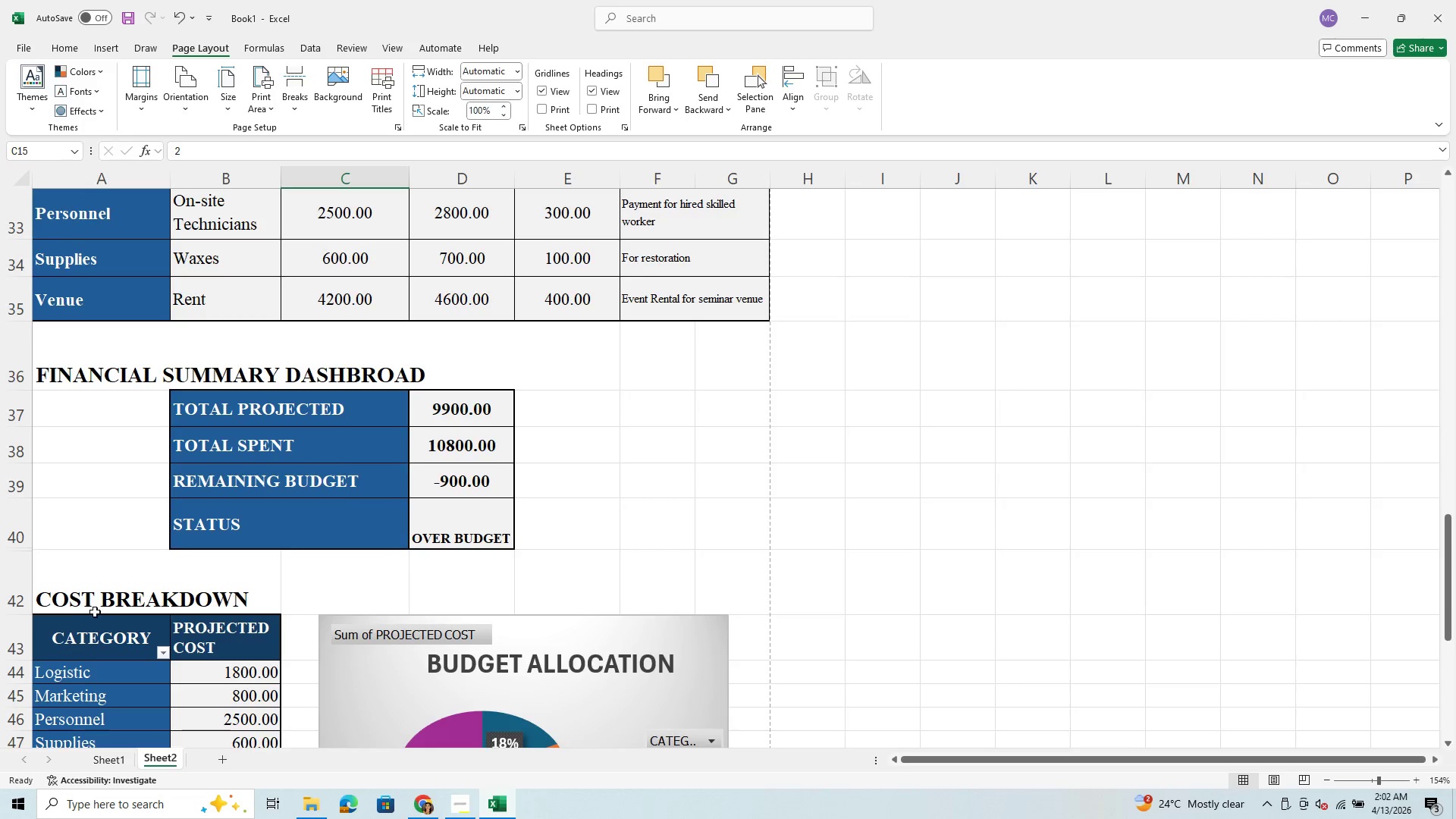 
scroll: coordinate [95, 612], scroll_direction: up, amount: 6.0
 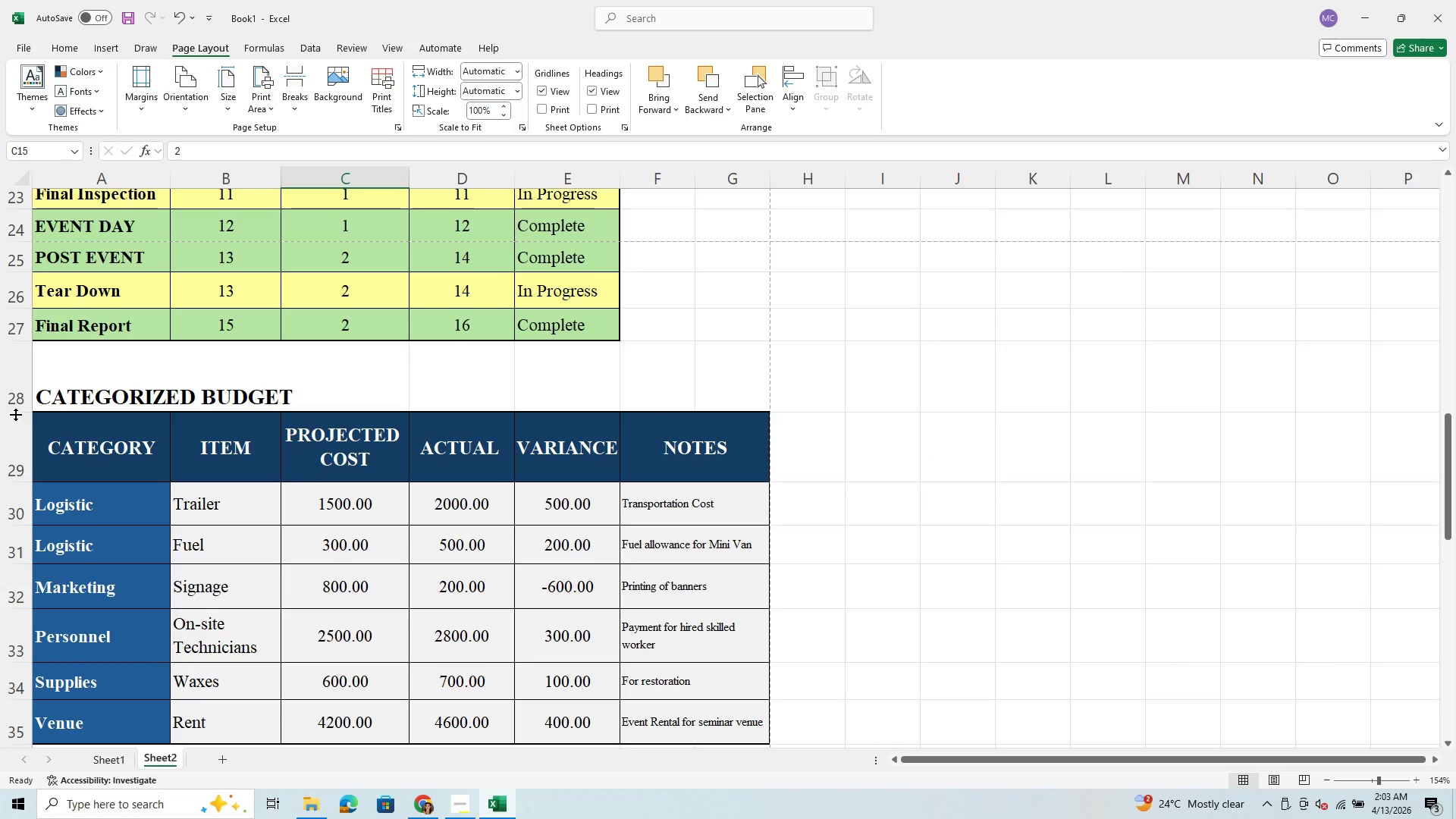 
left_click_drag(start_coordinate=[15, 414], to_coordinate=[17, 408])
 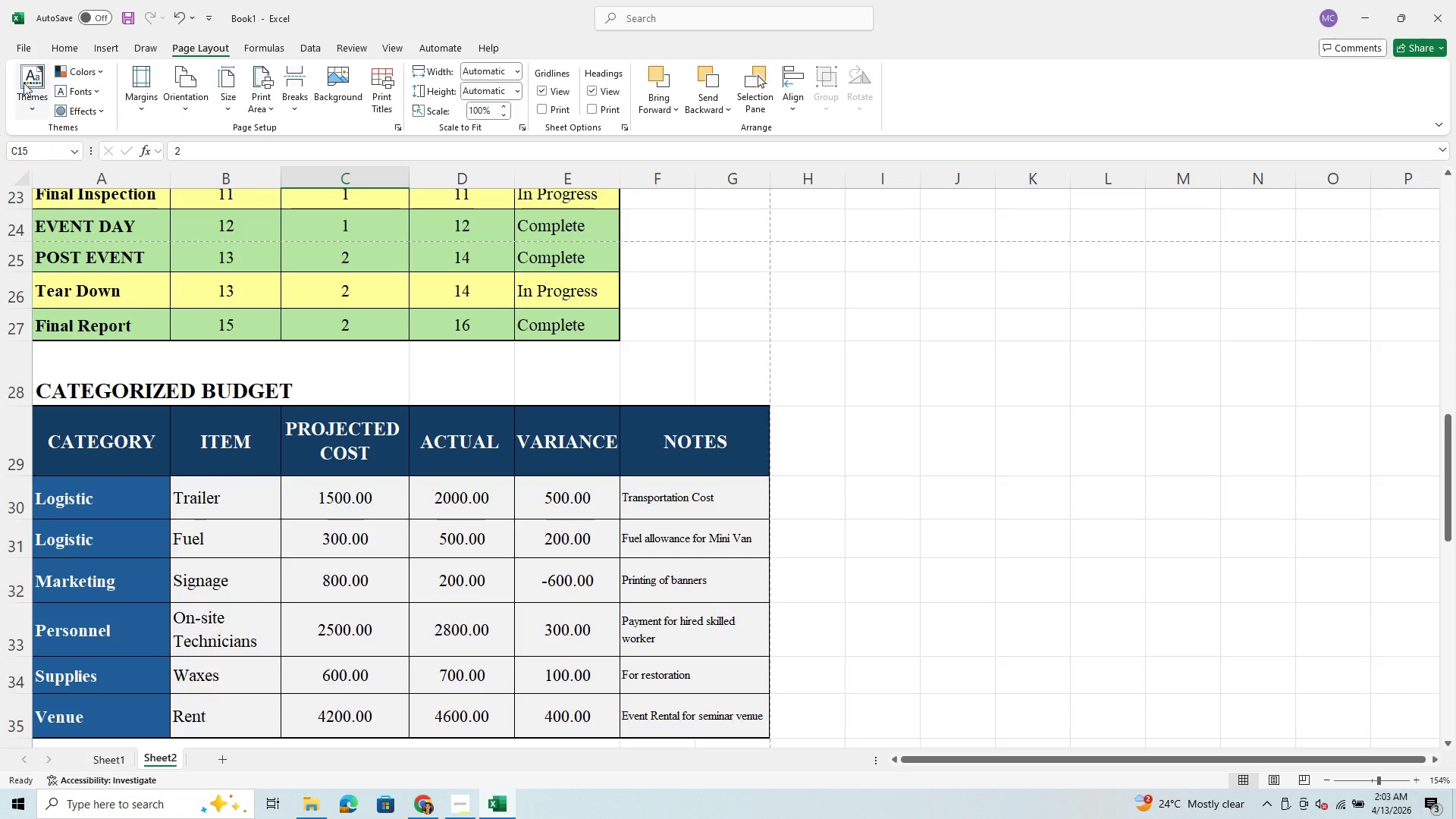 
left_click([24, 43])
 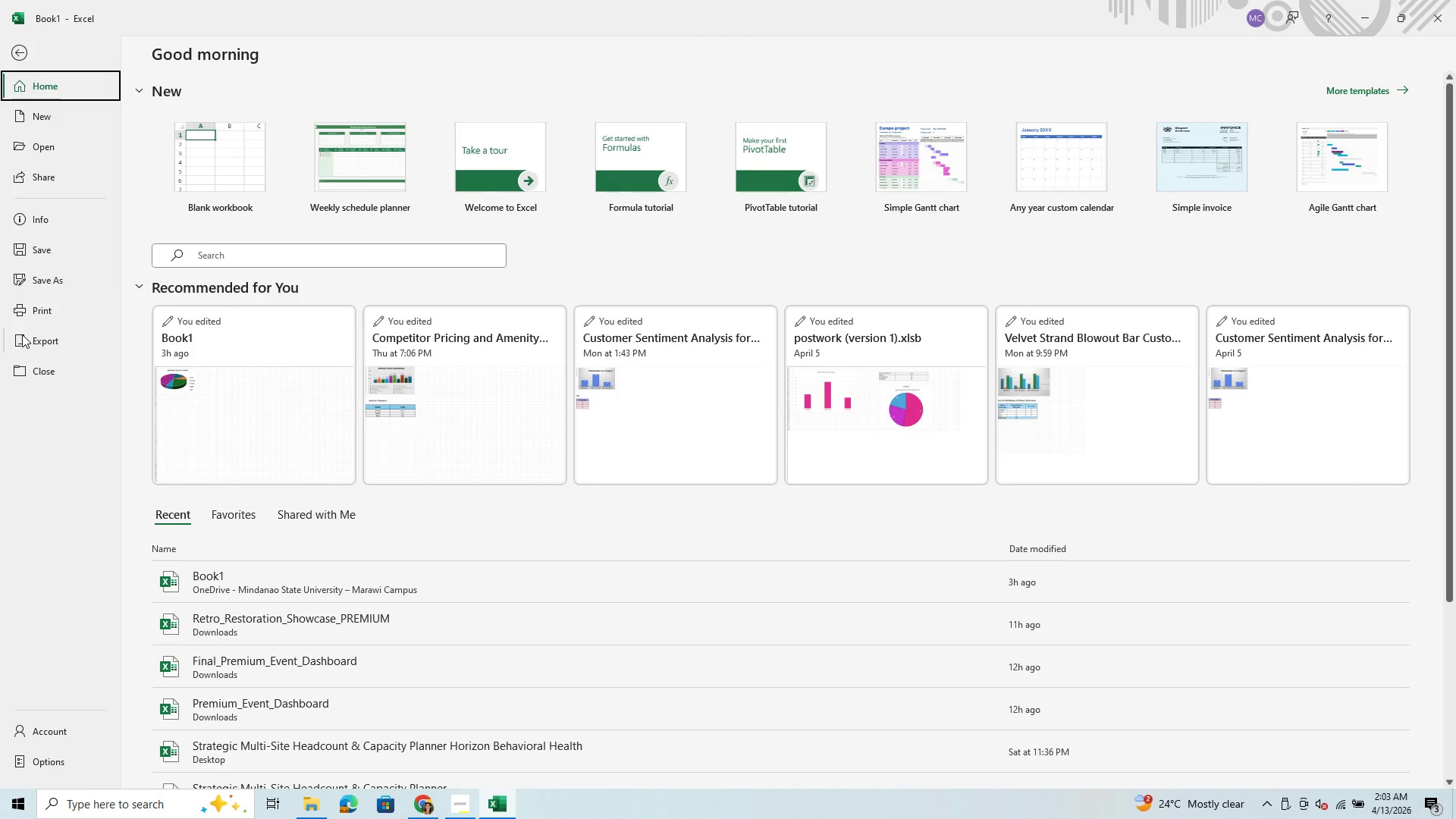 
left_click([39, 303])
 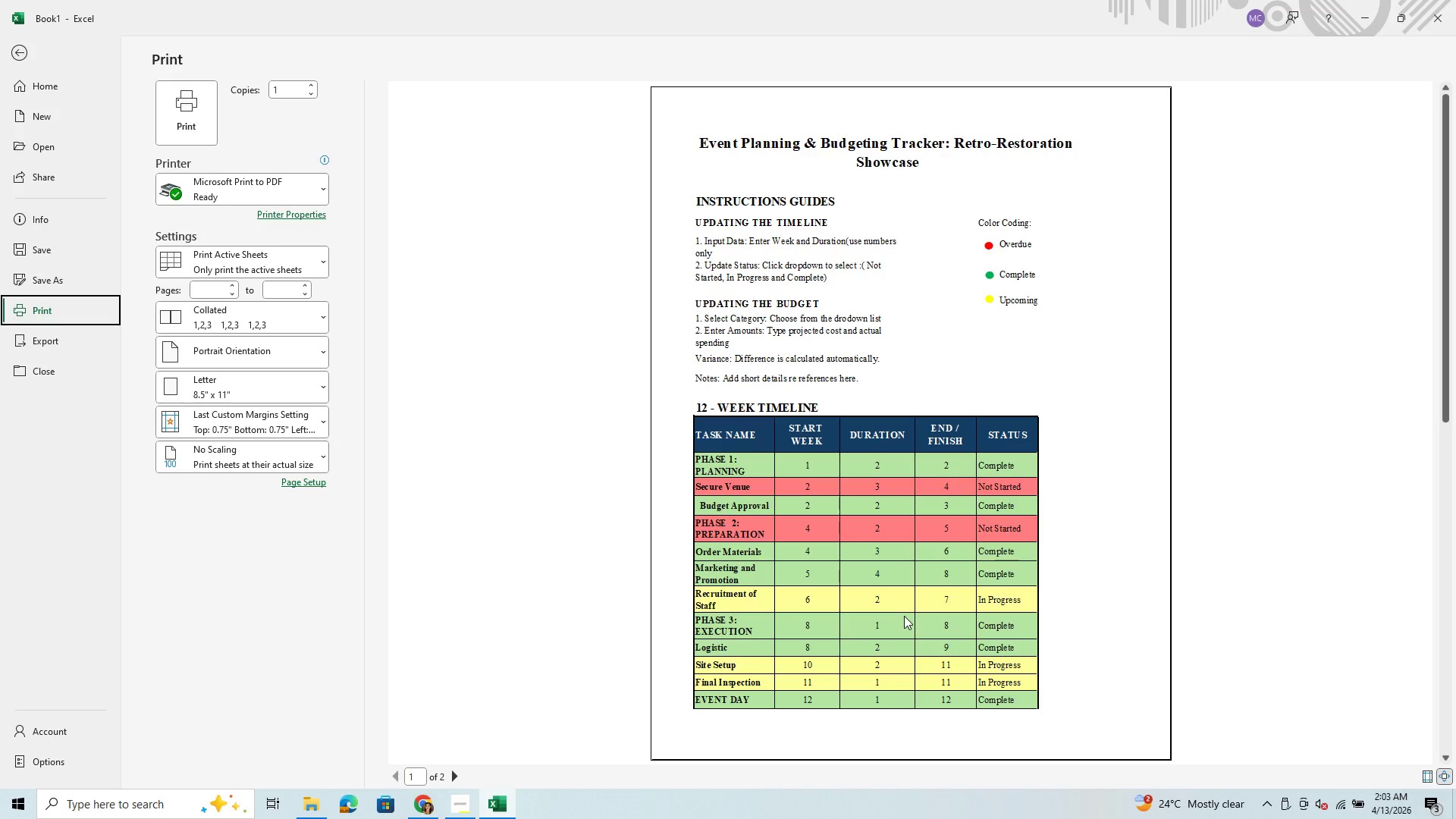 
scroll: coordinate [904, 616], scroll_direction: down, amount: 2.0
 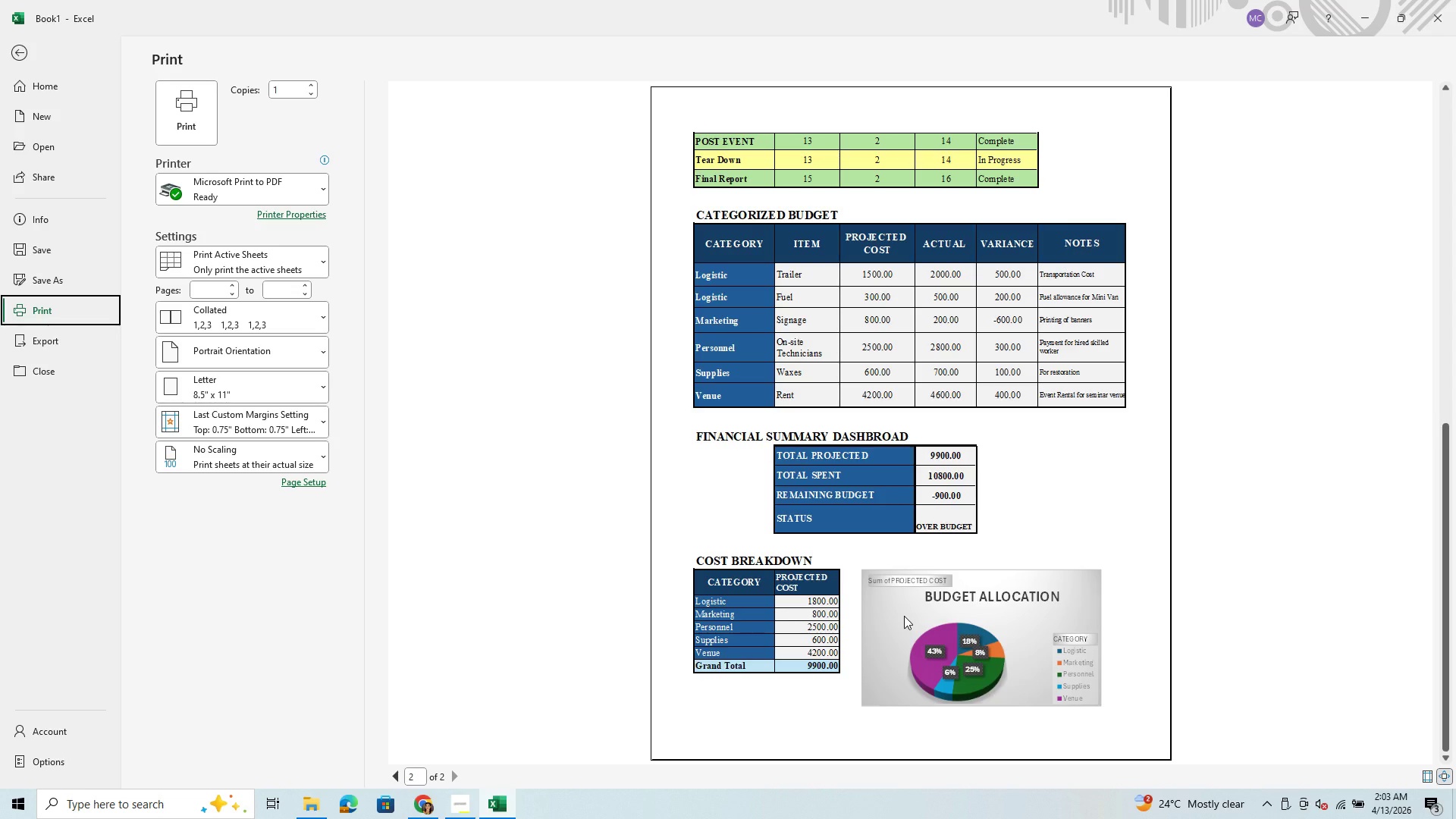 
scroll: coordinate [904, 616], scroll_direction: up, amount: 3.0
 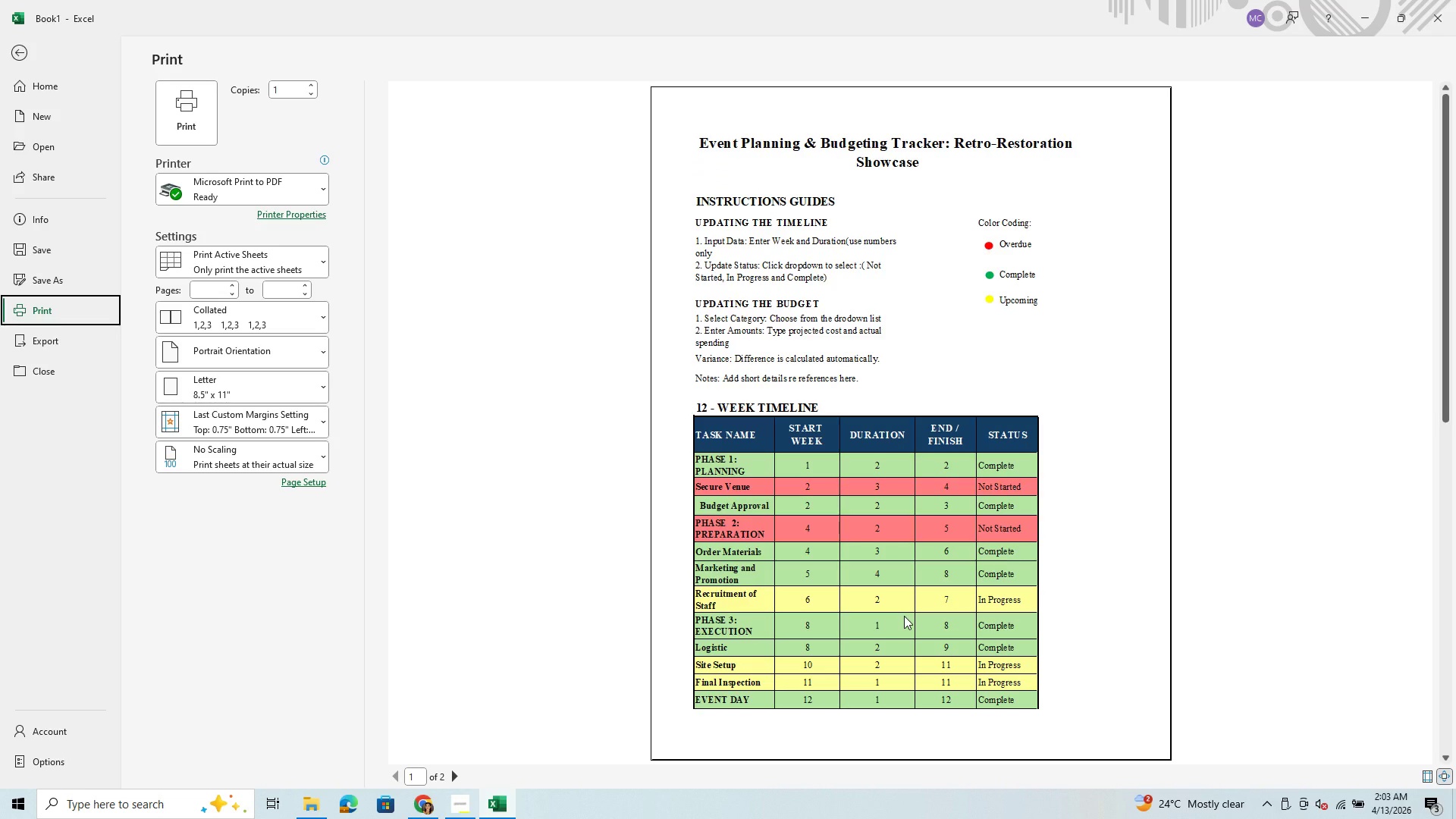 
wait(9.1)
 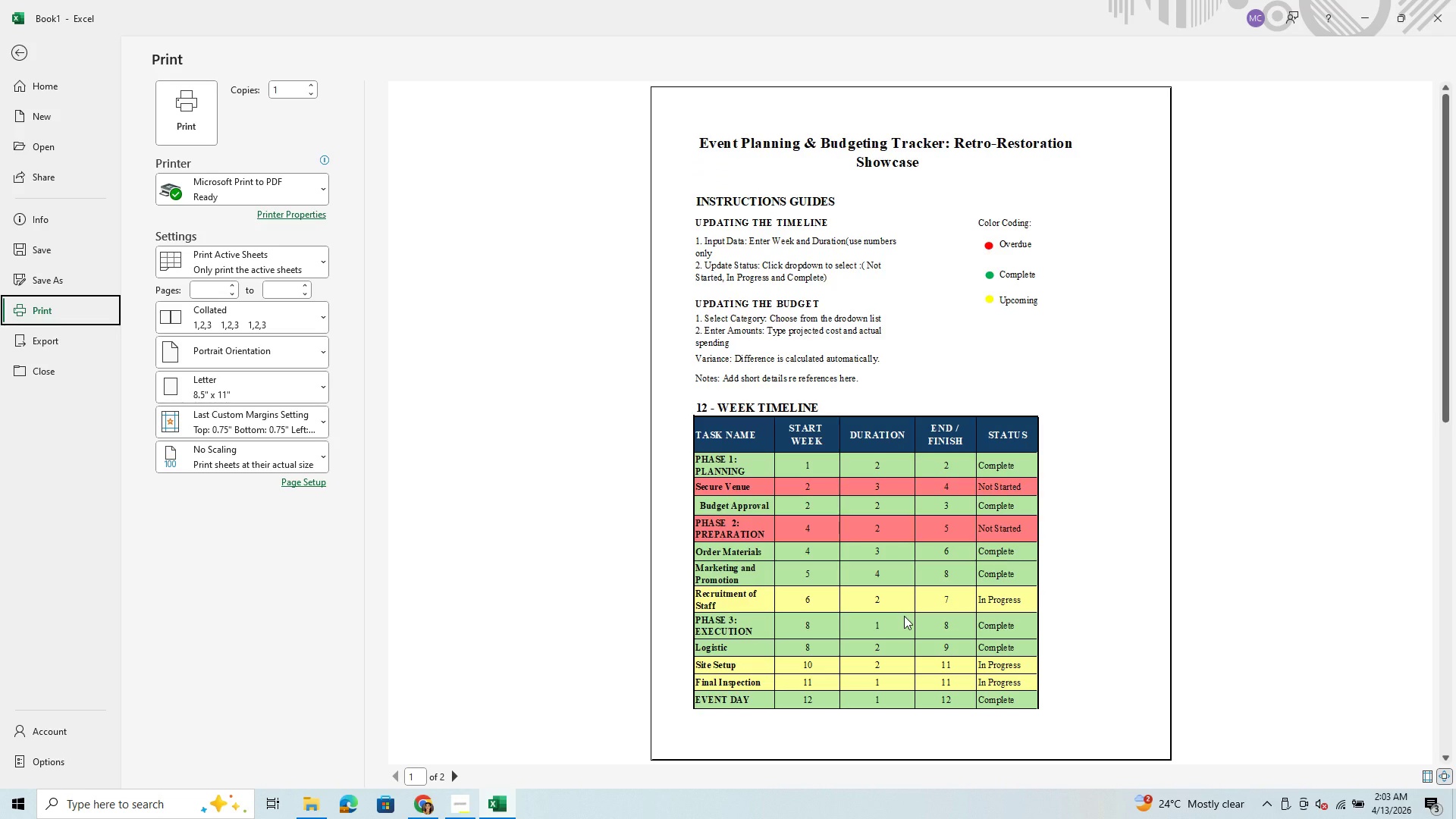 
scroll: coordinate [971, 475], scroll_direction: up, amount: 1.0
 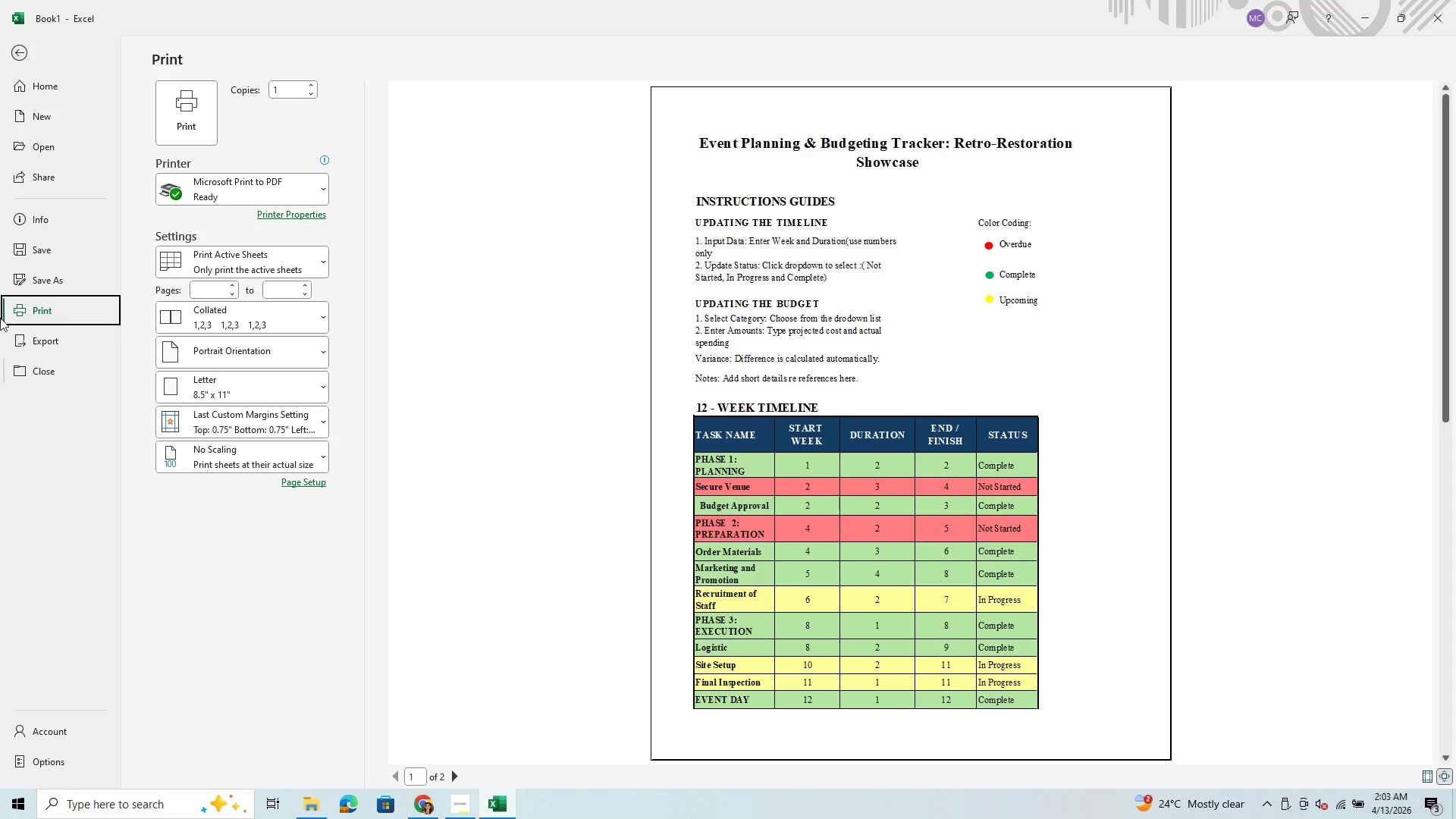 
left_click([20, 46])
 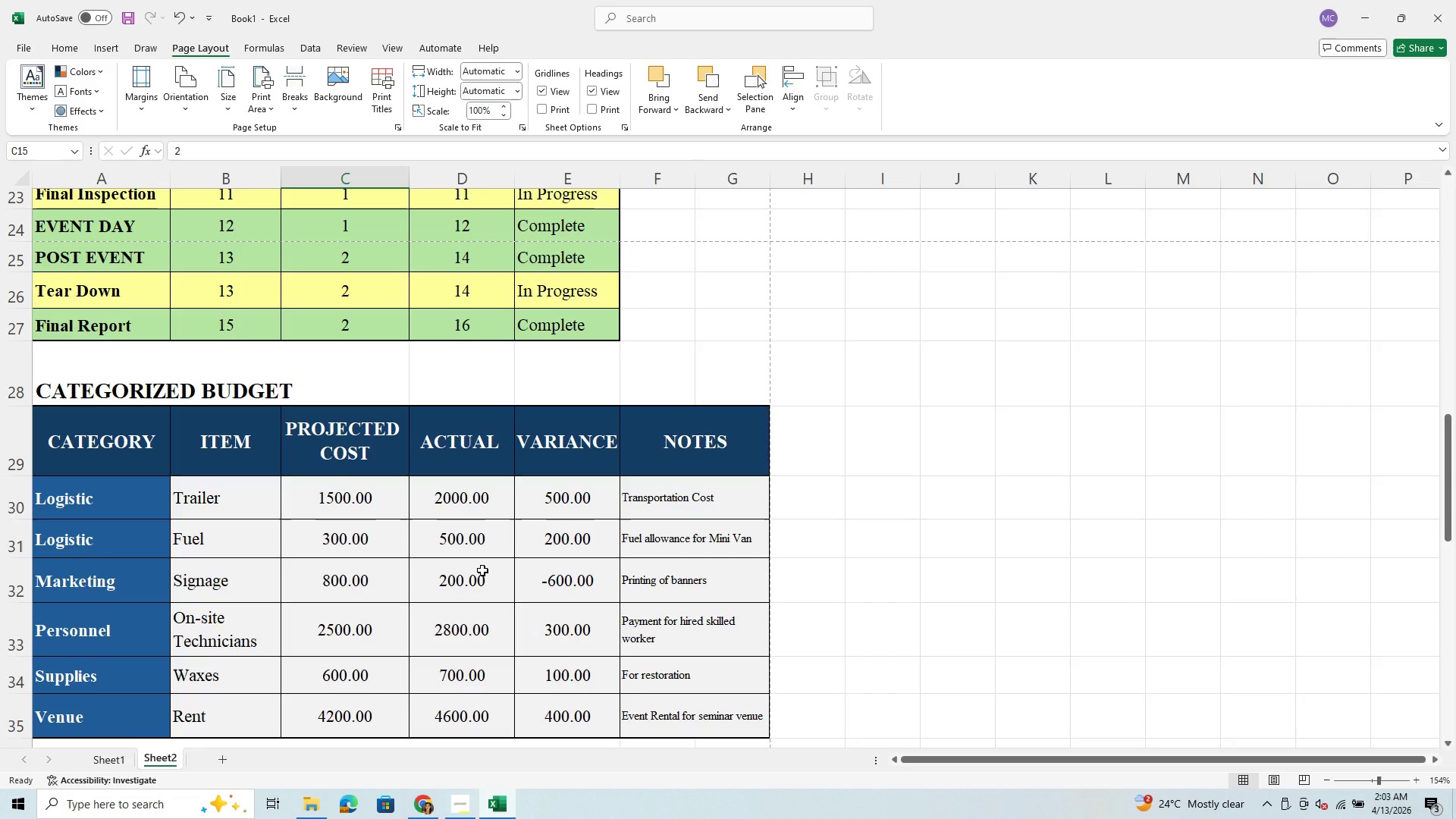 
wait(8.69)
 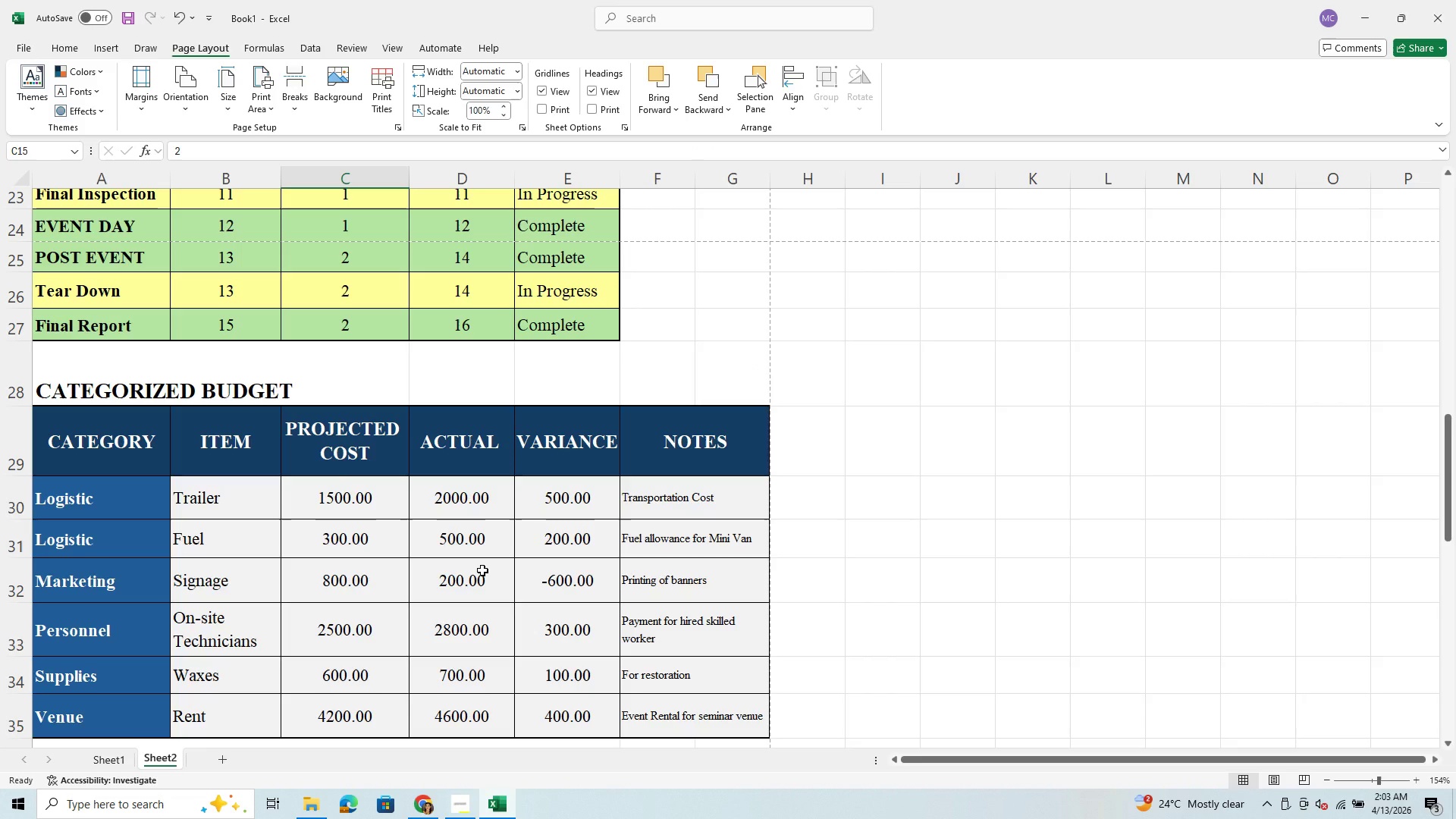 
left_click([453, 802])